 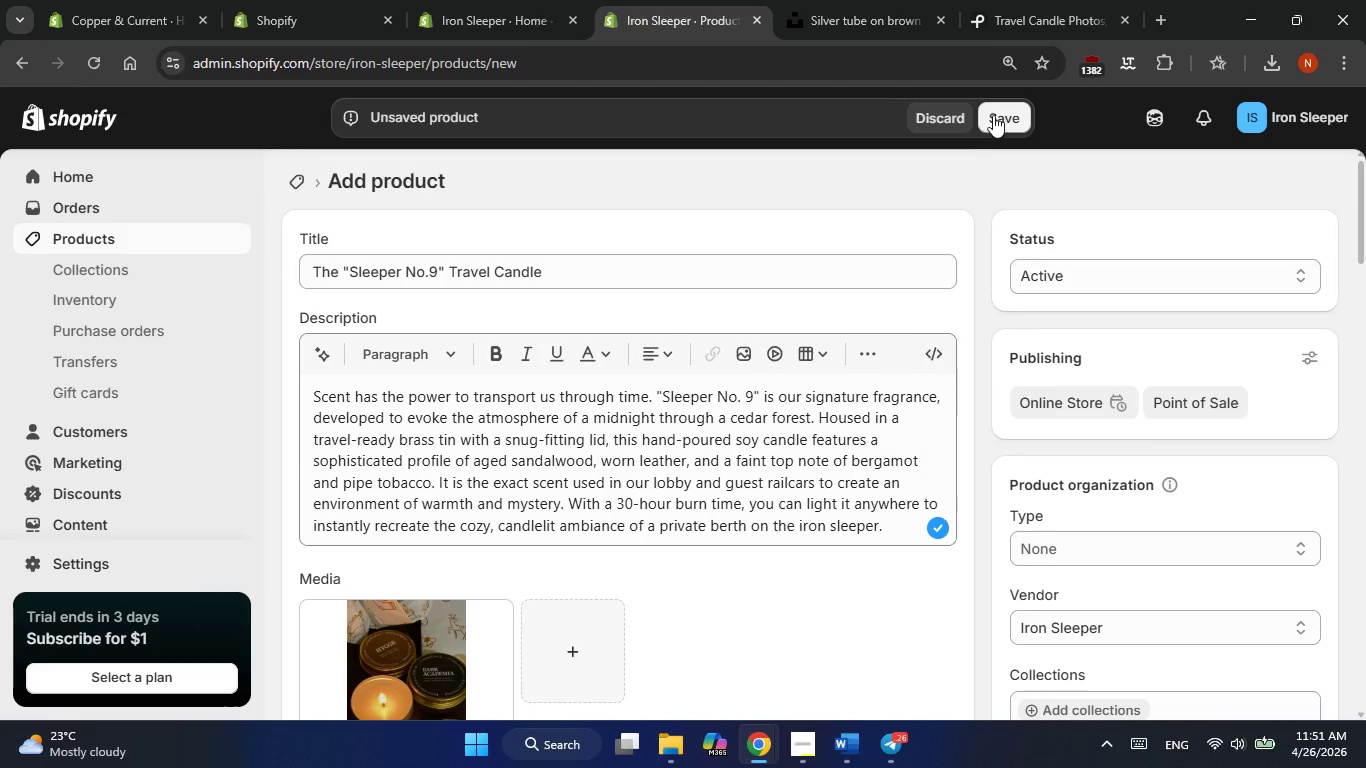 
left_click([993, 115])
 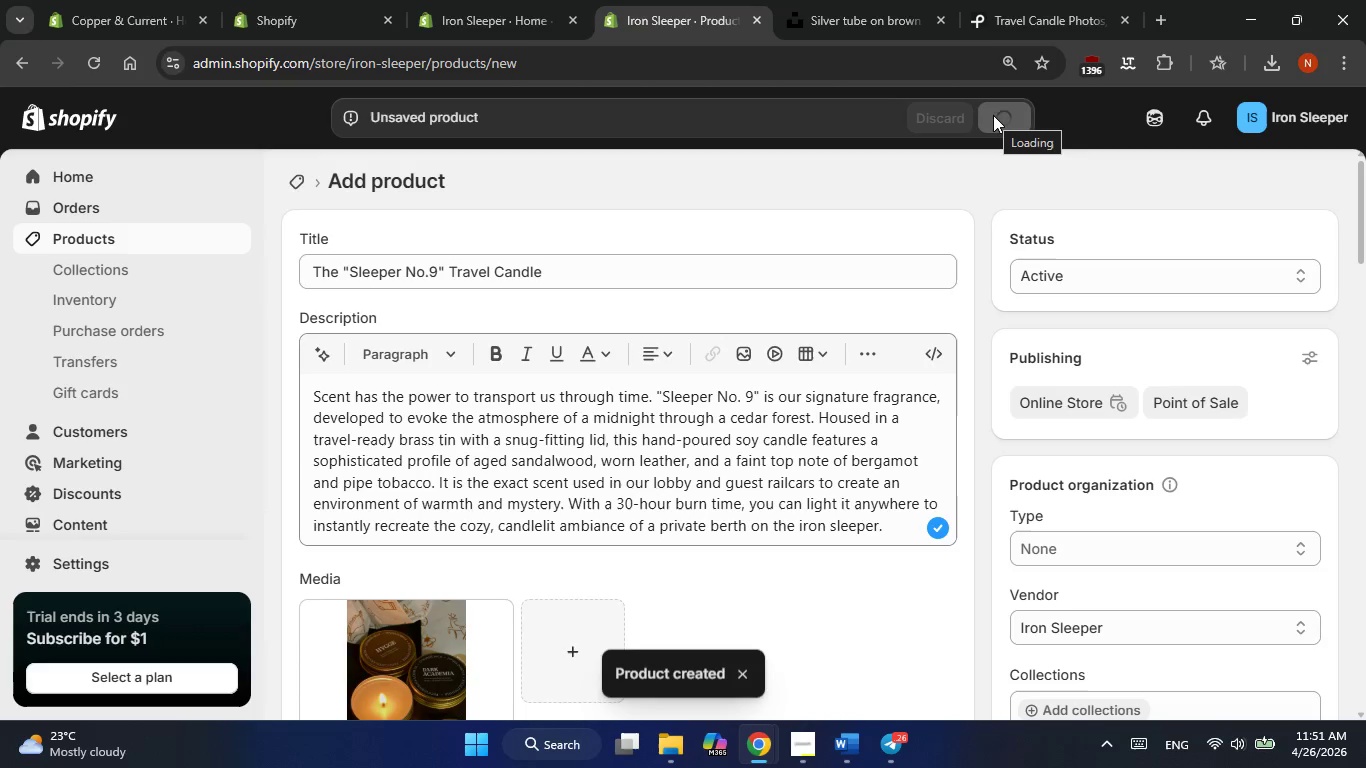 
wait(10.92)
 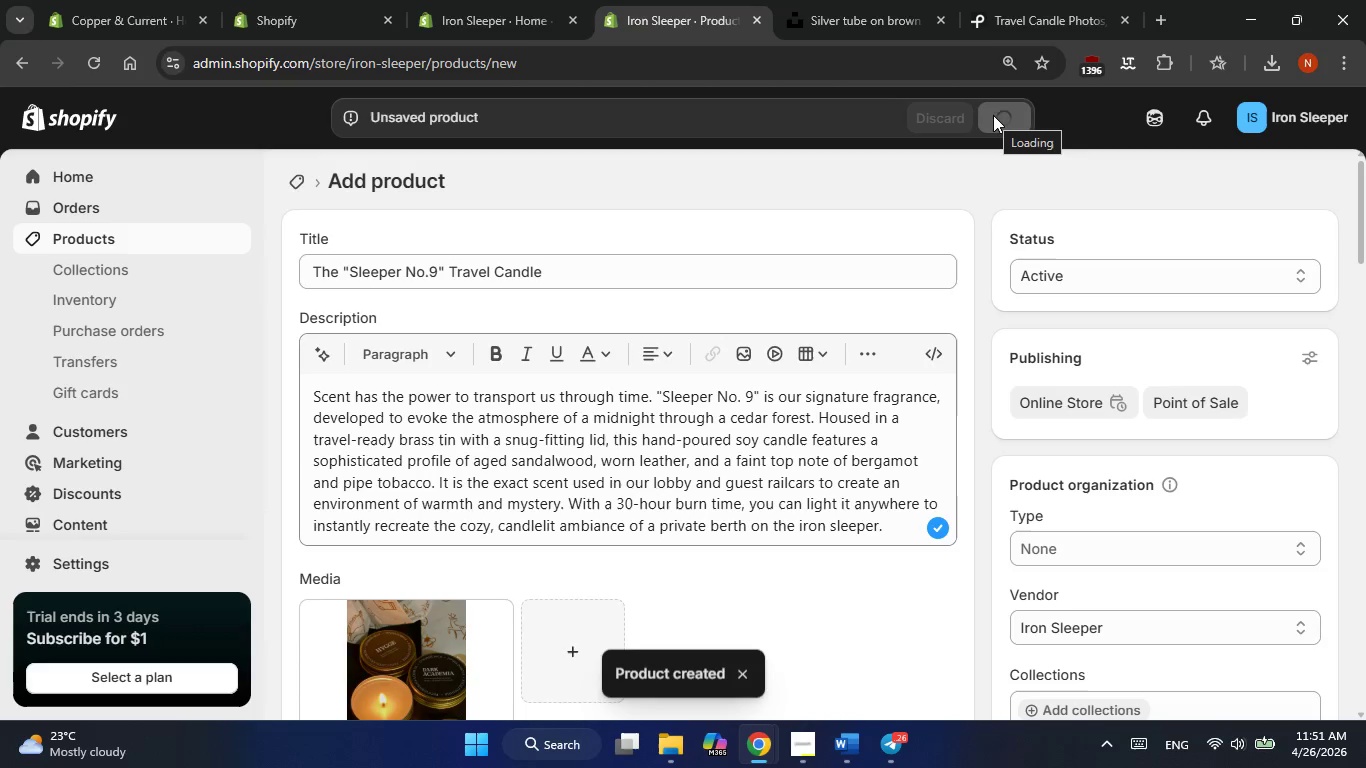 
left_click([58, 235])
 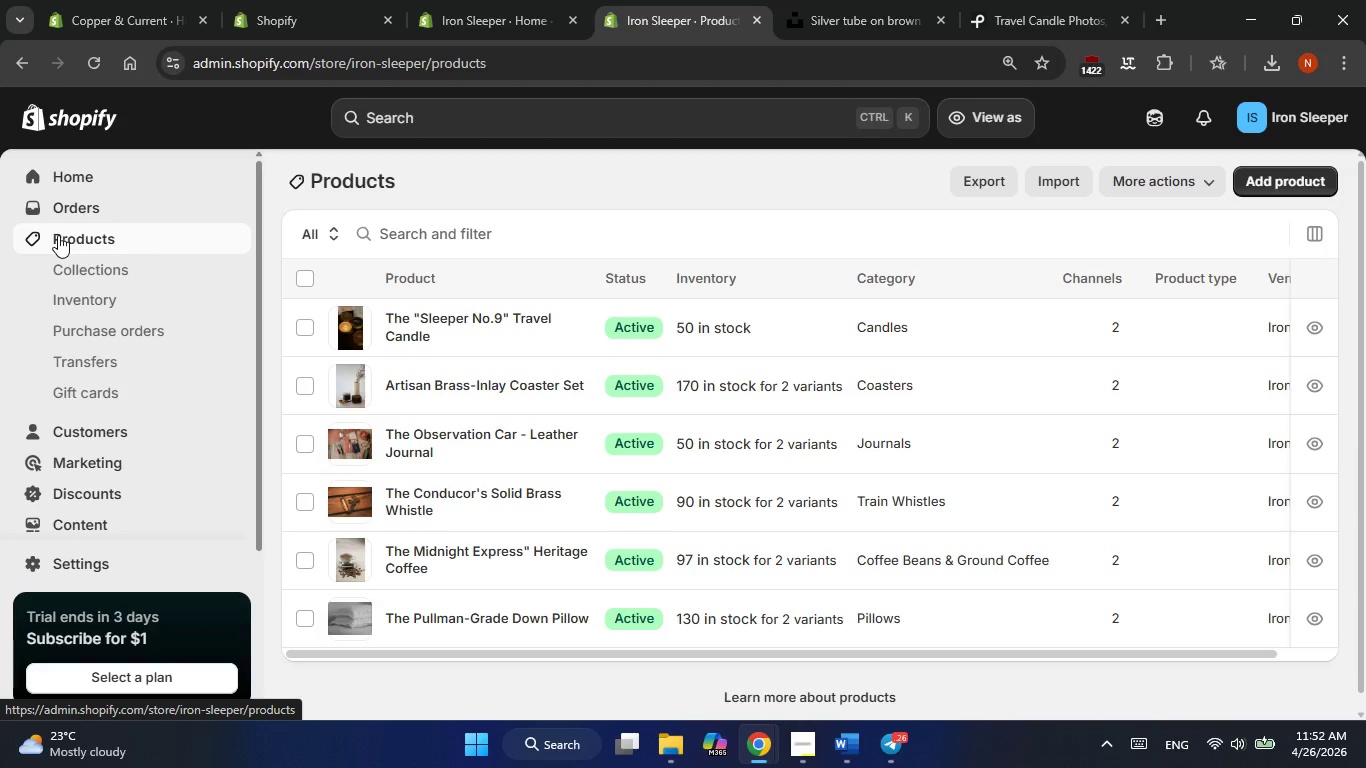 
wait(87.3)
 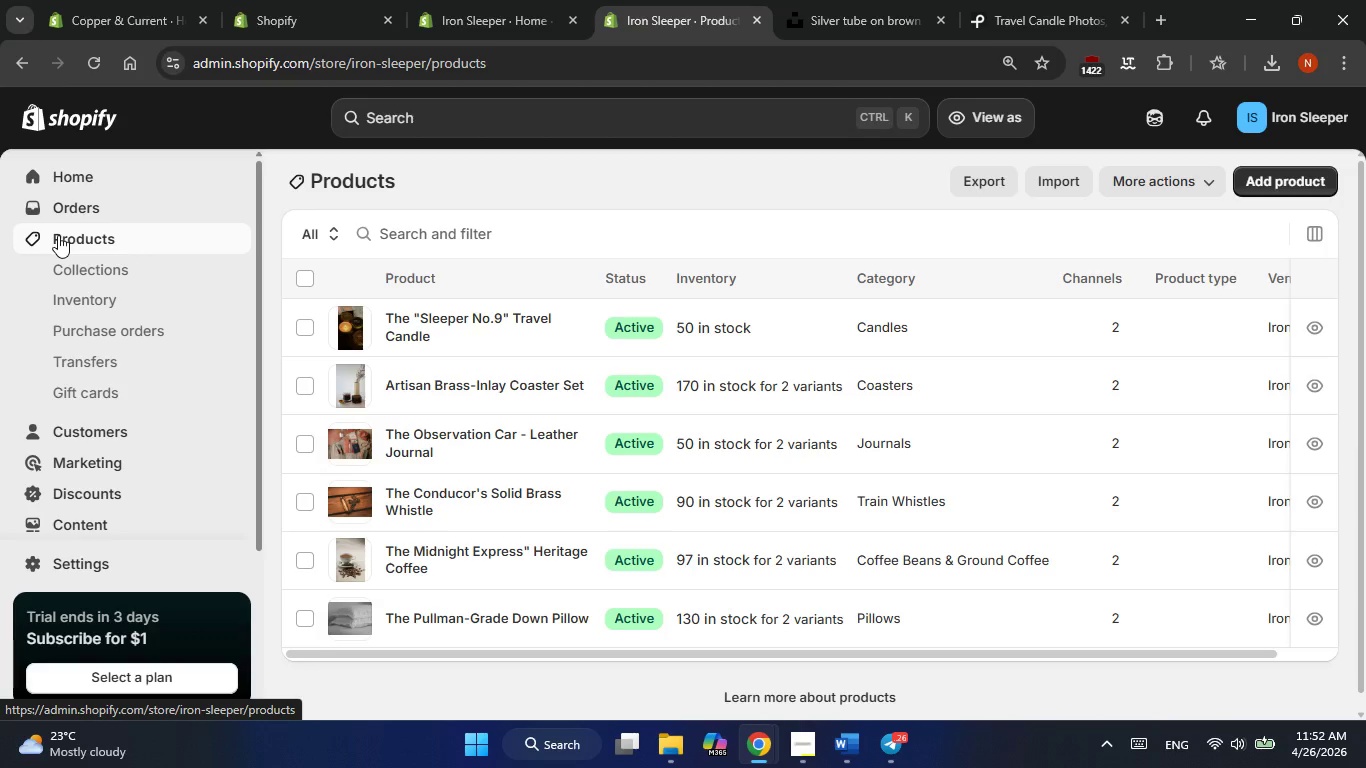 
left_click([305, 283])
 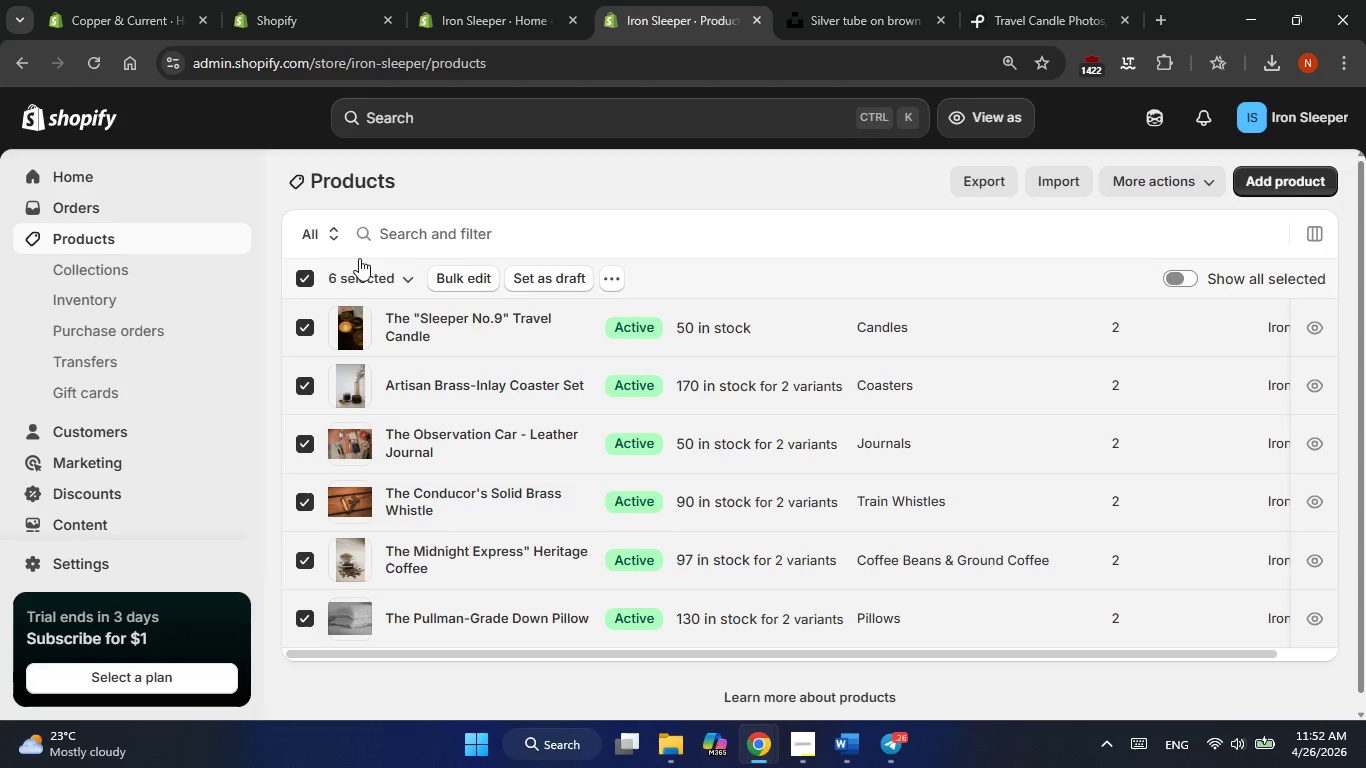 
left_click([487, 176])
 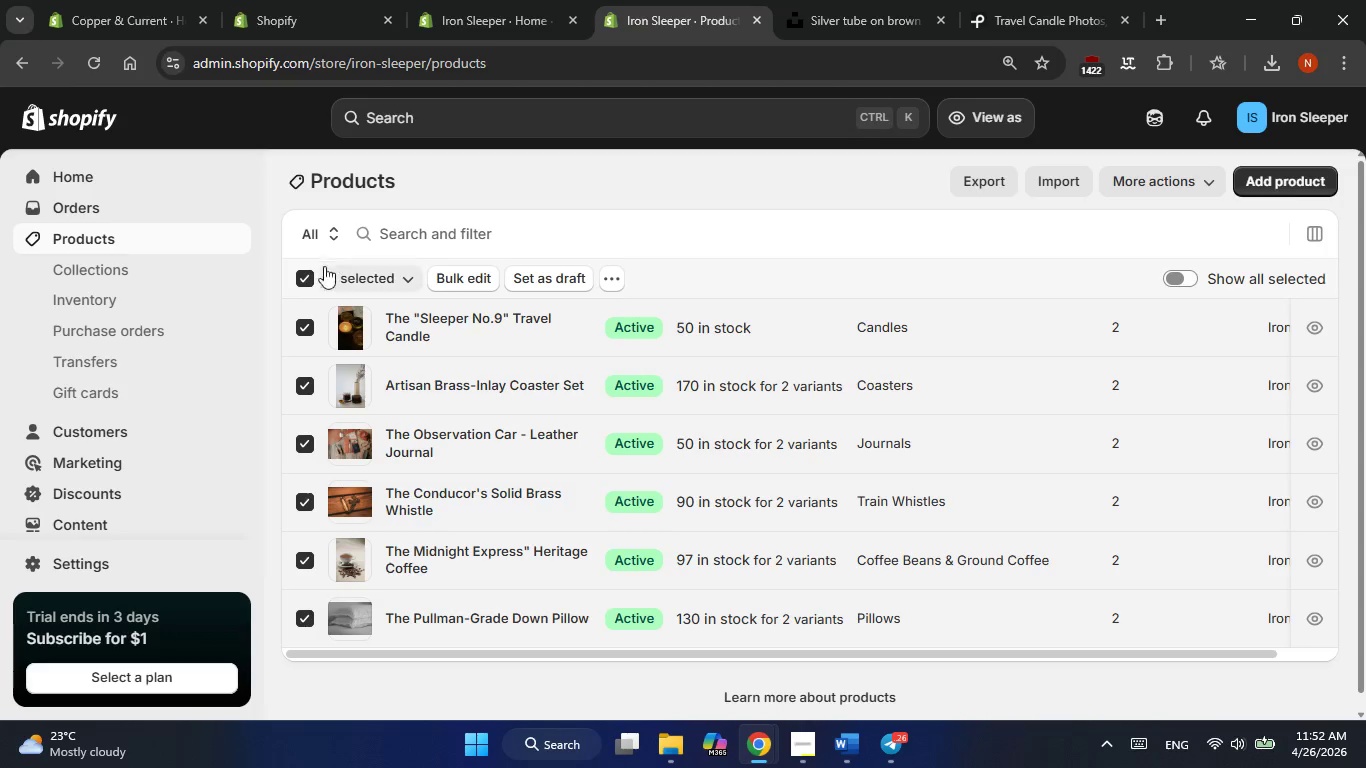 
left_click([304, 279])
 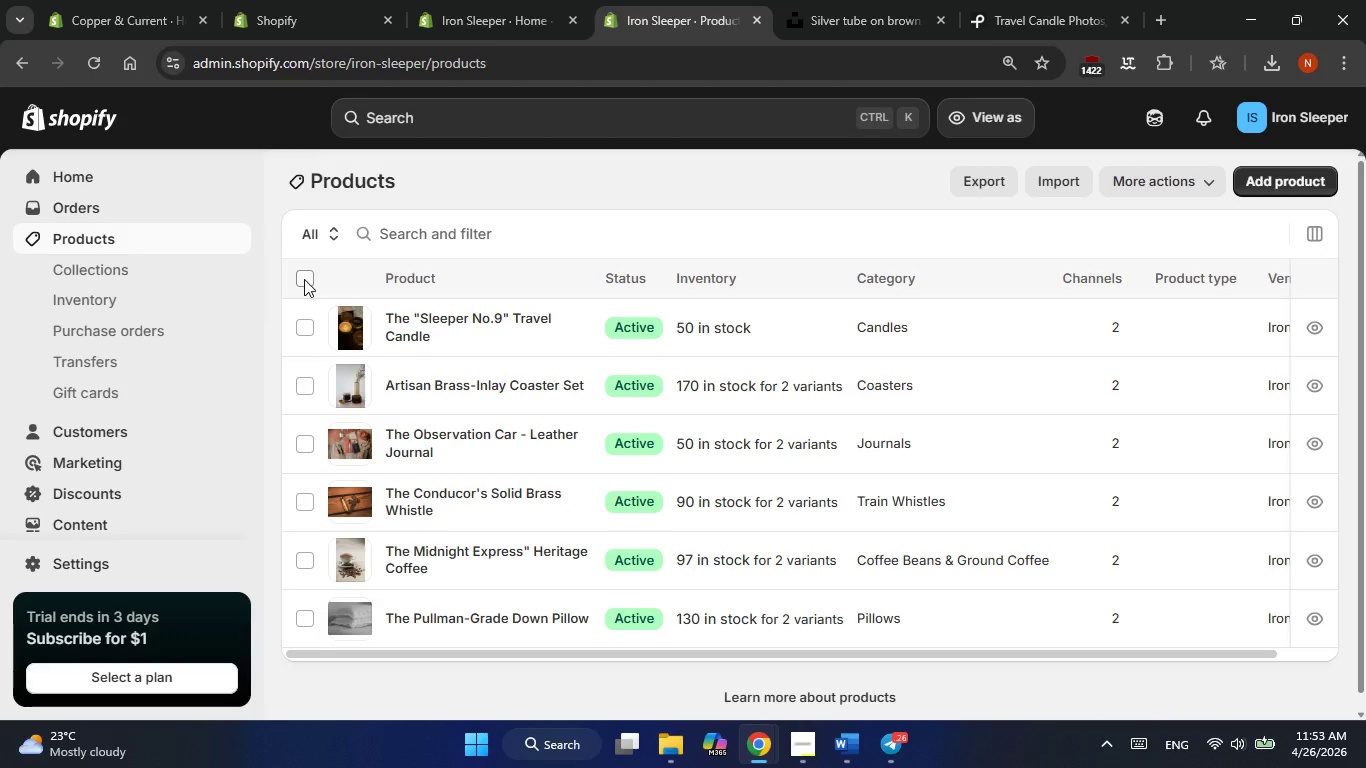 
wait(65.23)
 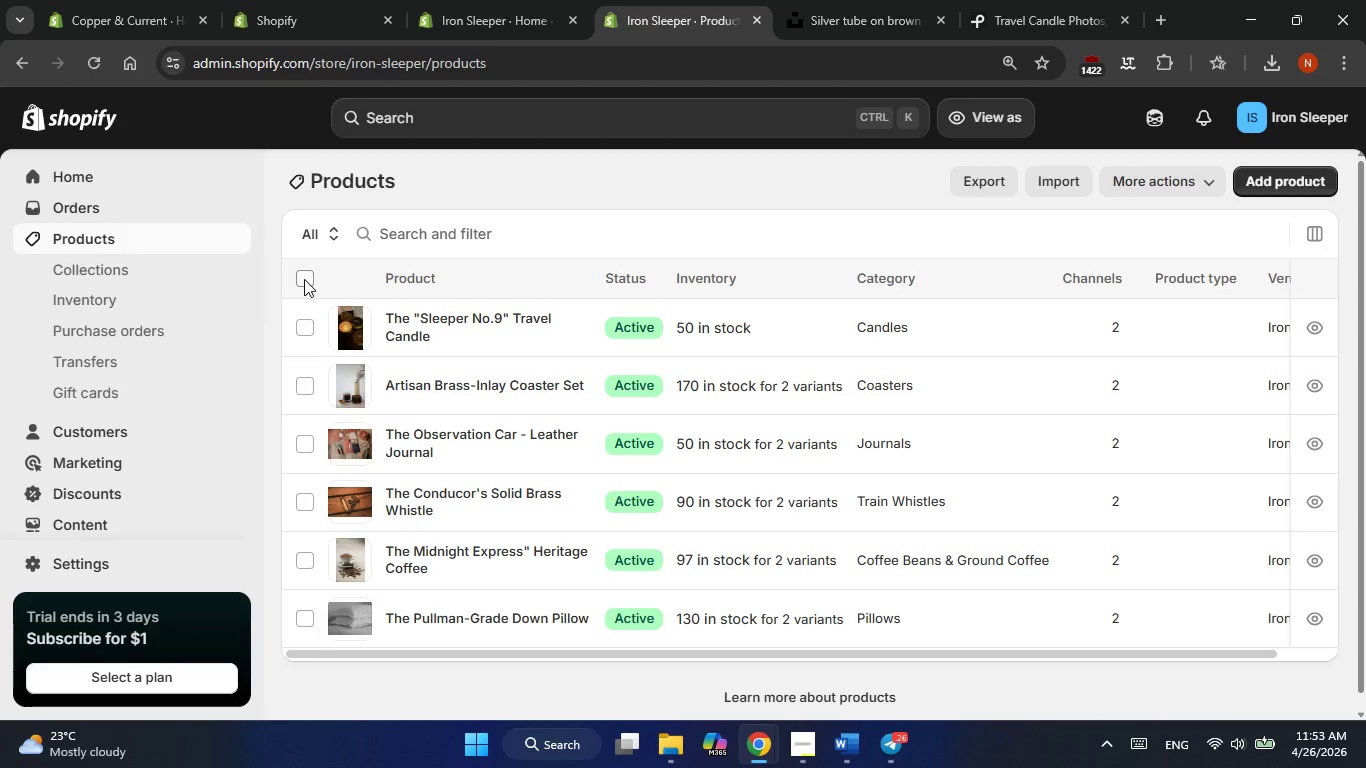 
left_click([607, 182])
 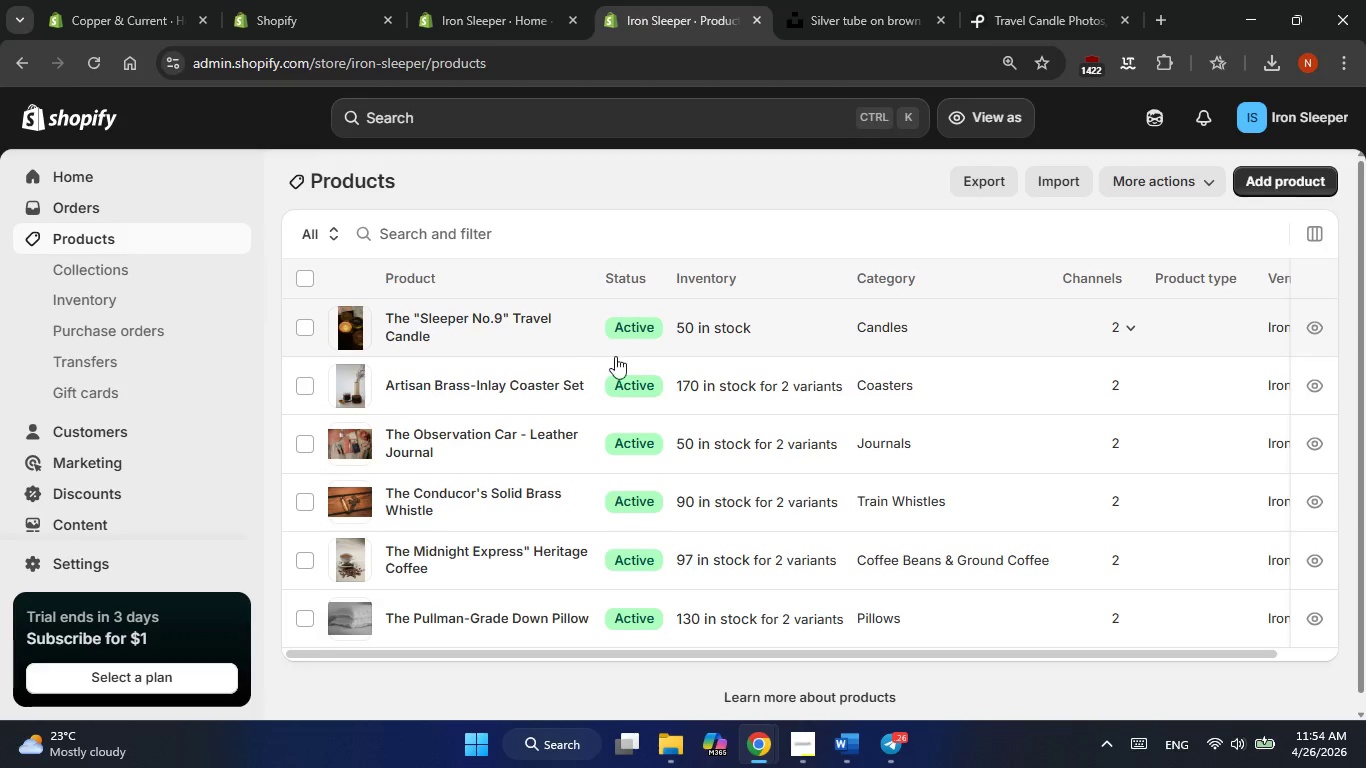 
scroll: coordinate [639, 383], scroll_direction: down, amount: 3.0
 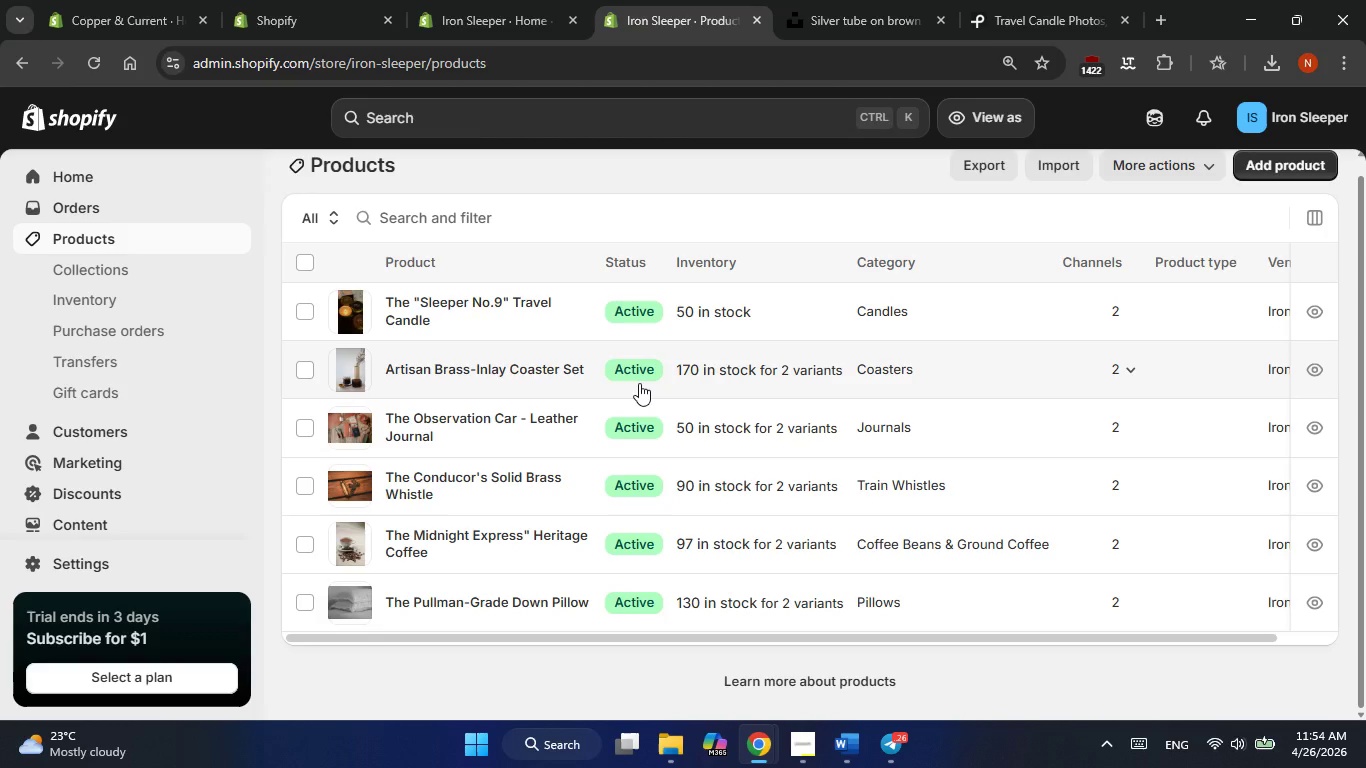 
wait(8.2)
 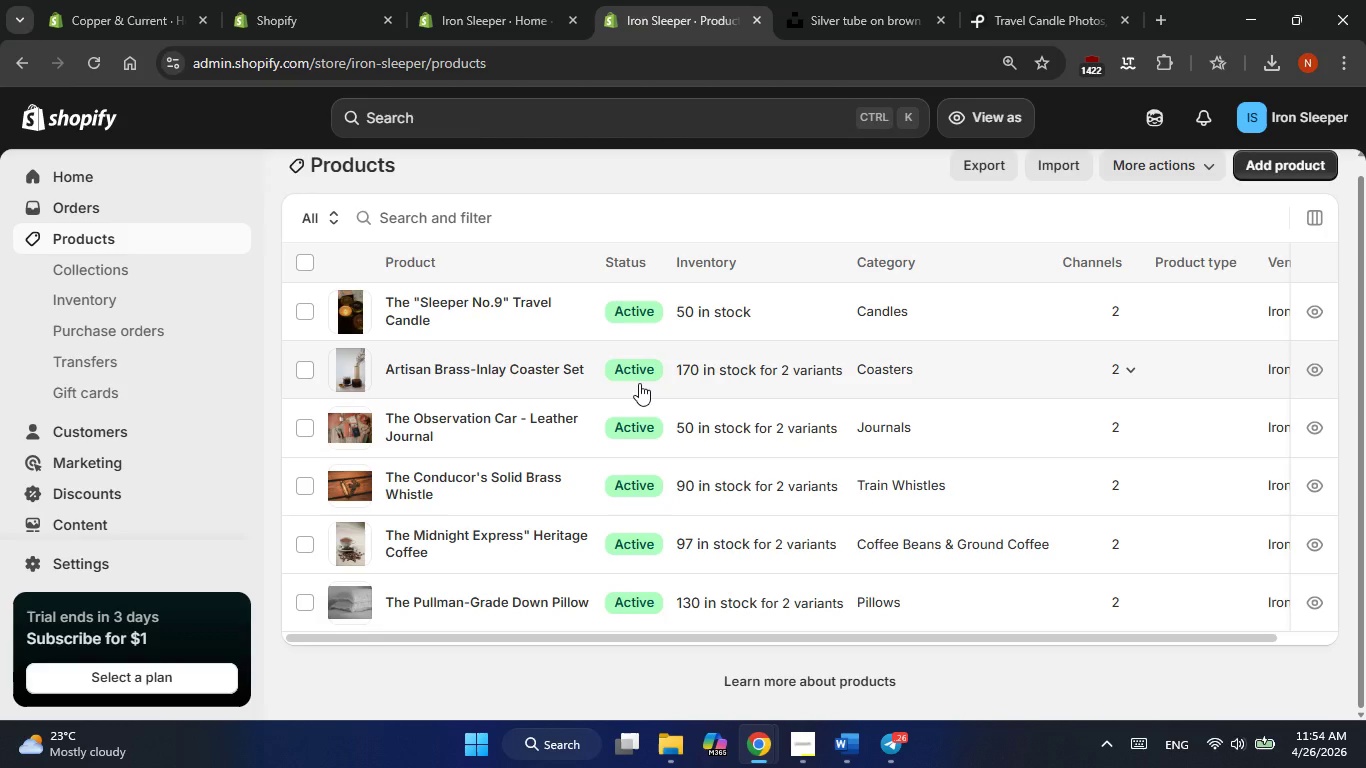 
scroll: coordinate [792, 448], scroll_direction: down, amount: 11.0
 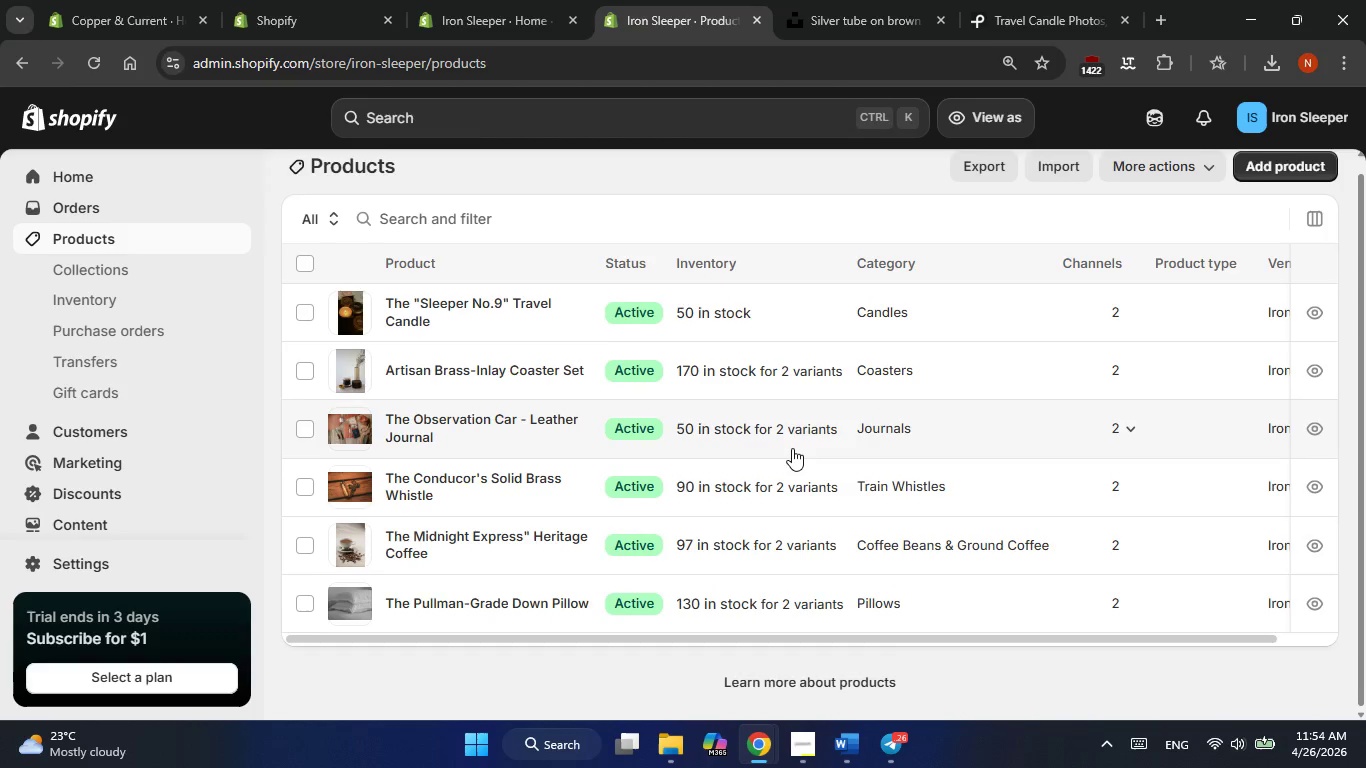 
scroll: coordinate [792, 448], scroll_direction: up, amount: 5.0
 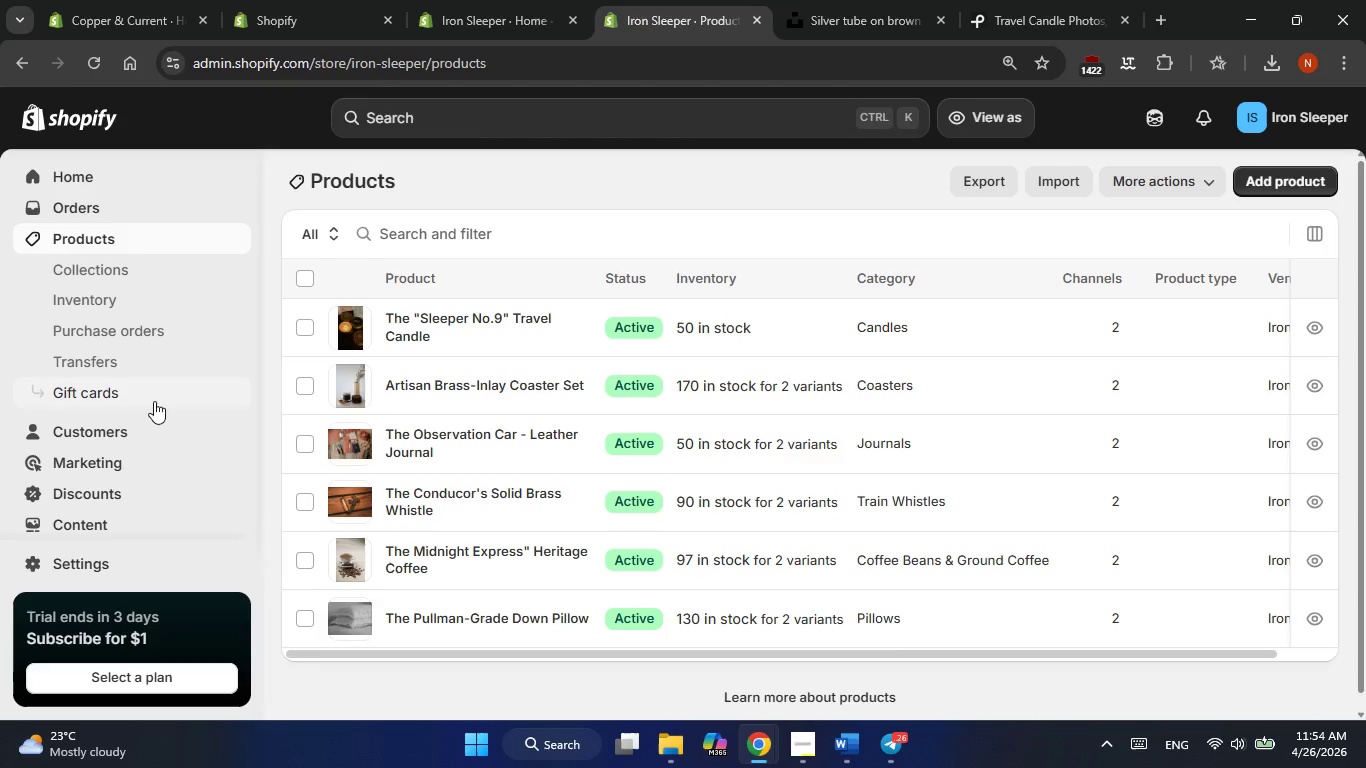 
scroll: coordinate [114, 409], scroll_direction: none, amount: 0.0
 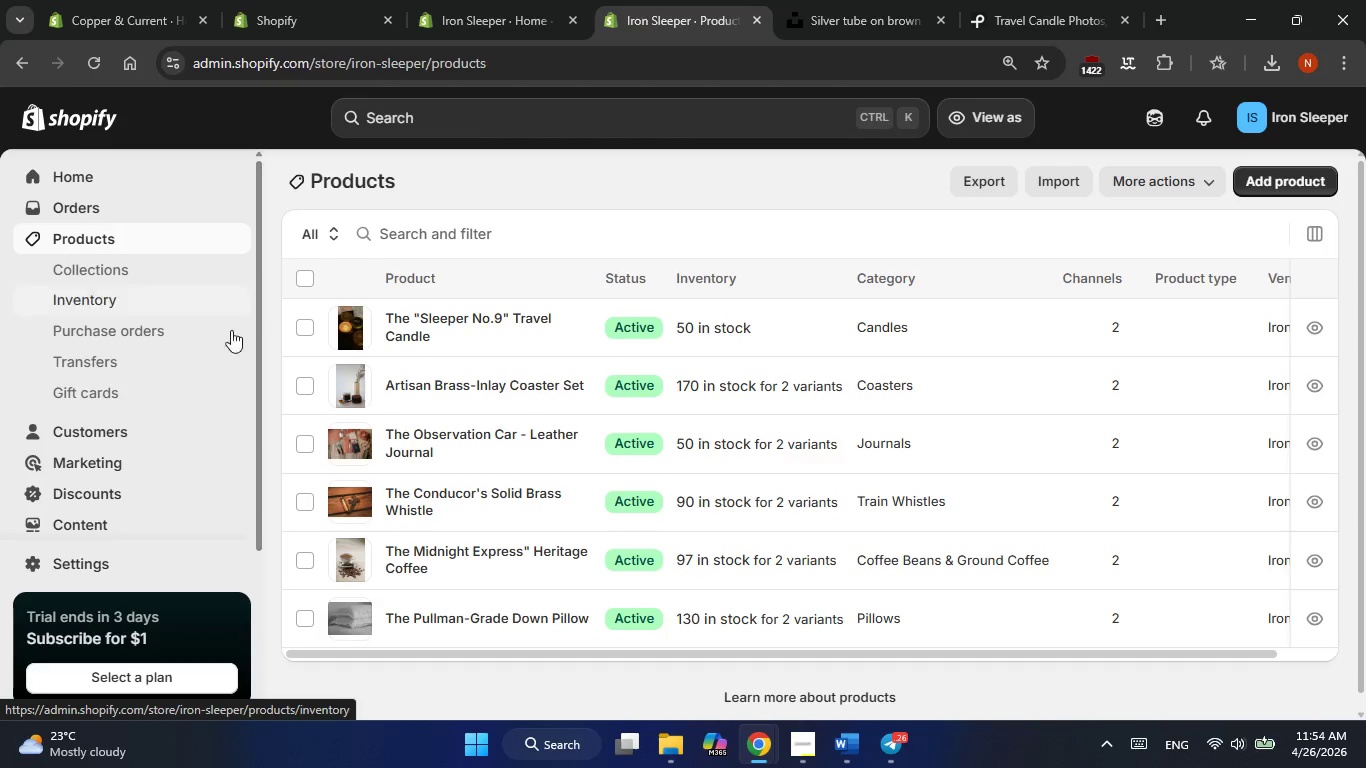 
scroll: coordinate [158, 436], scroll_direction: down, amount: 3.0
 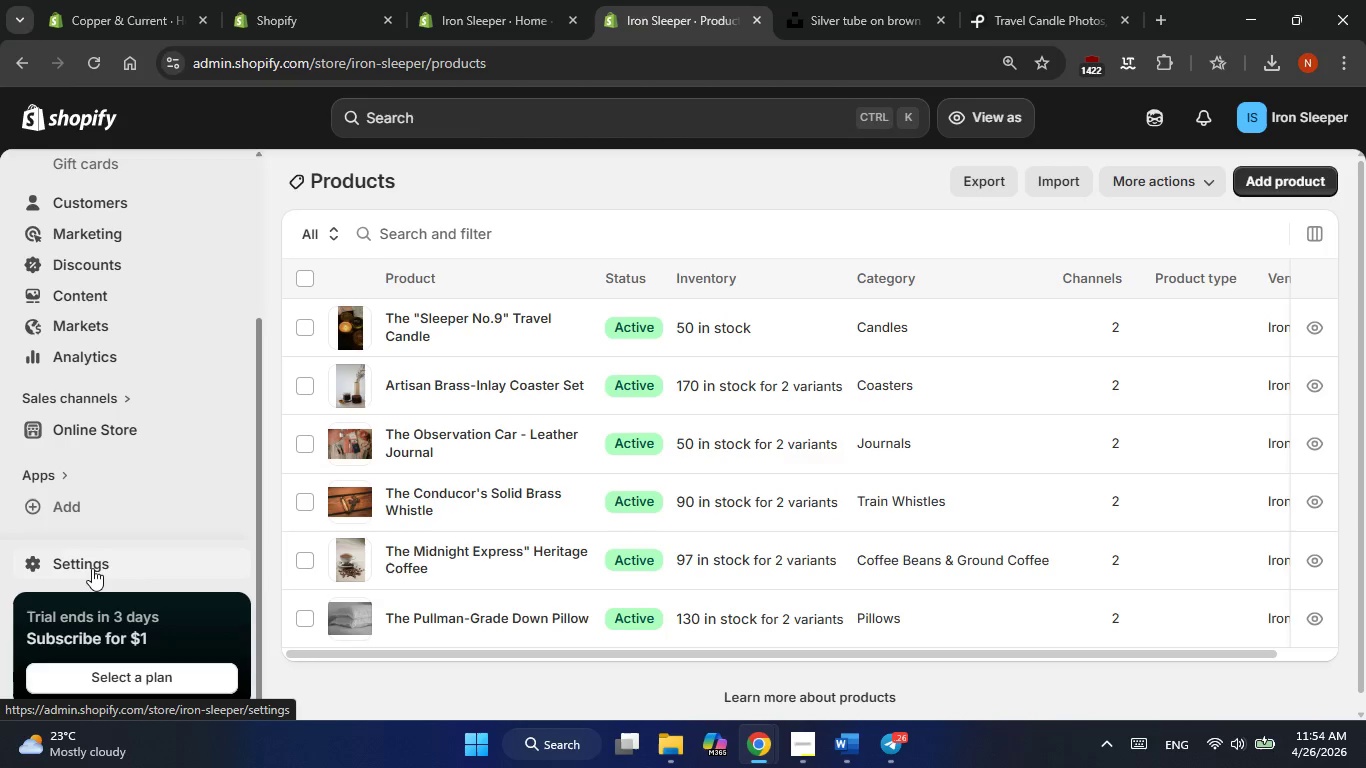 
left_click([92, 568])
 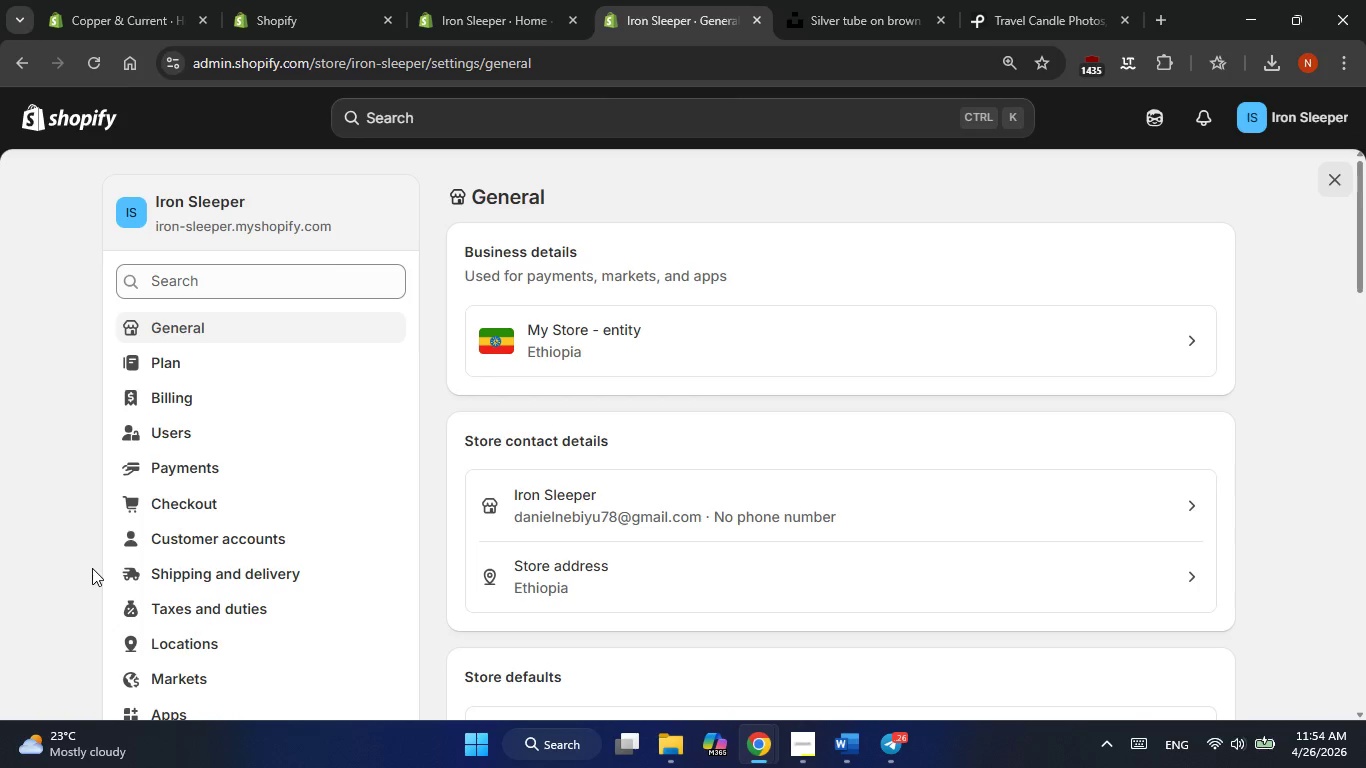 
wait(10.48)
 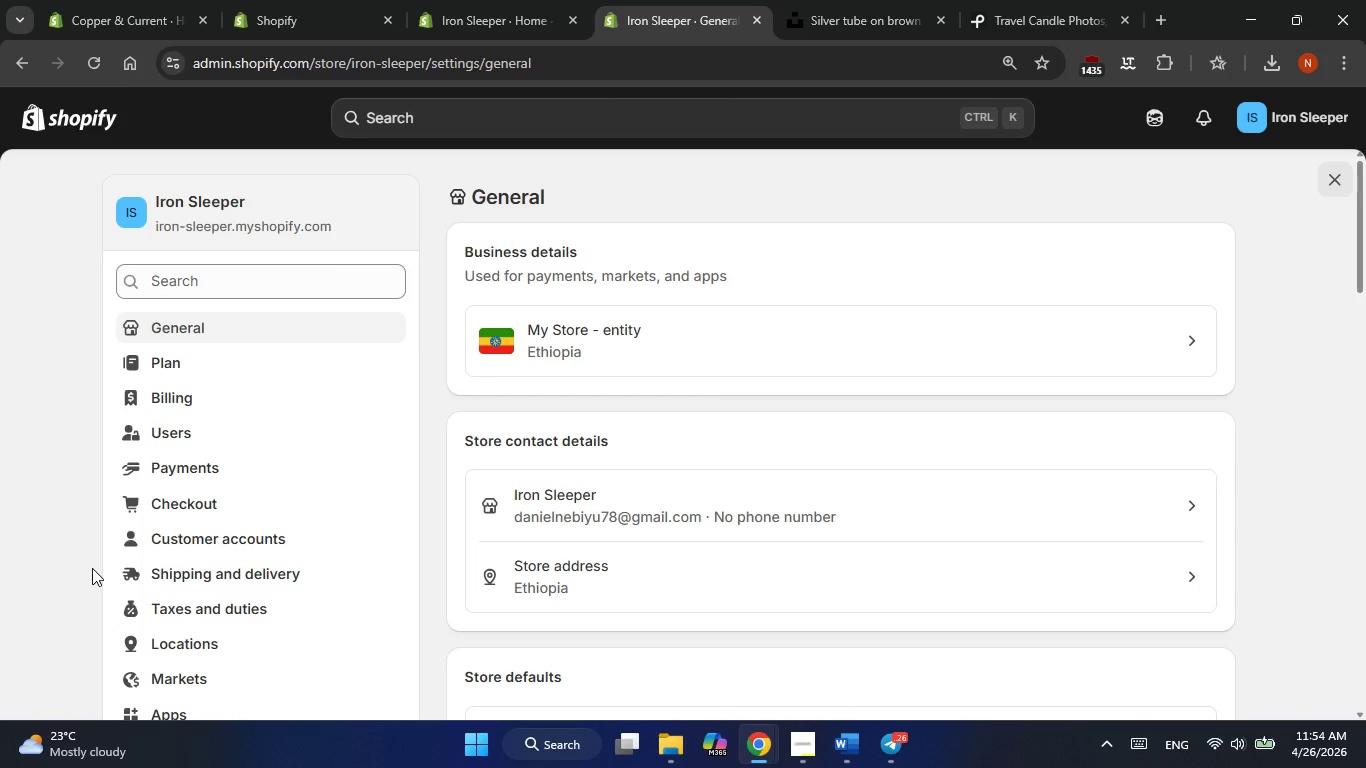 
scroll: coordinate [255, 592], scroll_direction: down, amount: 1.0
 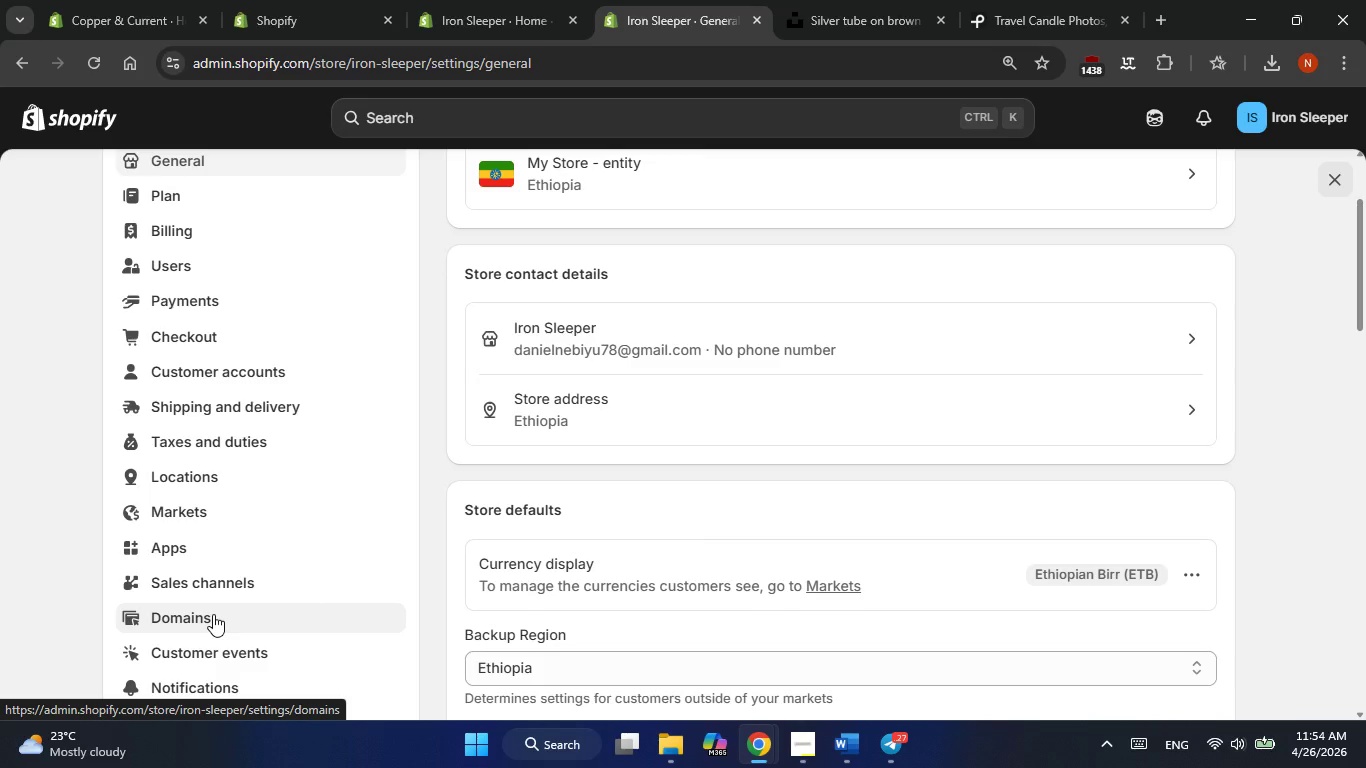 
wait(6.65)
 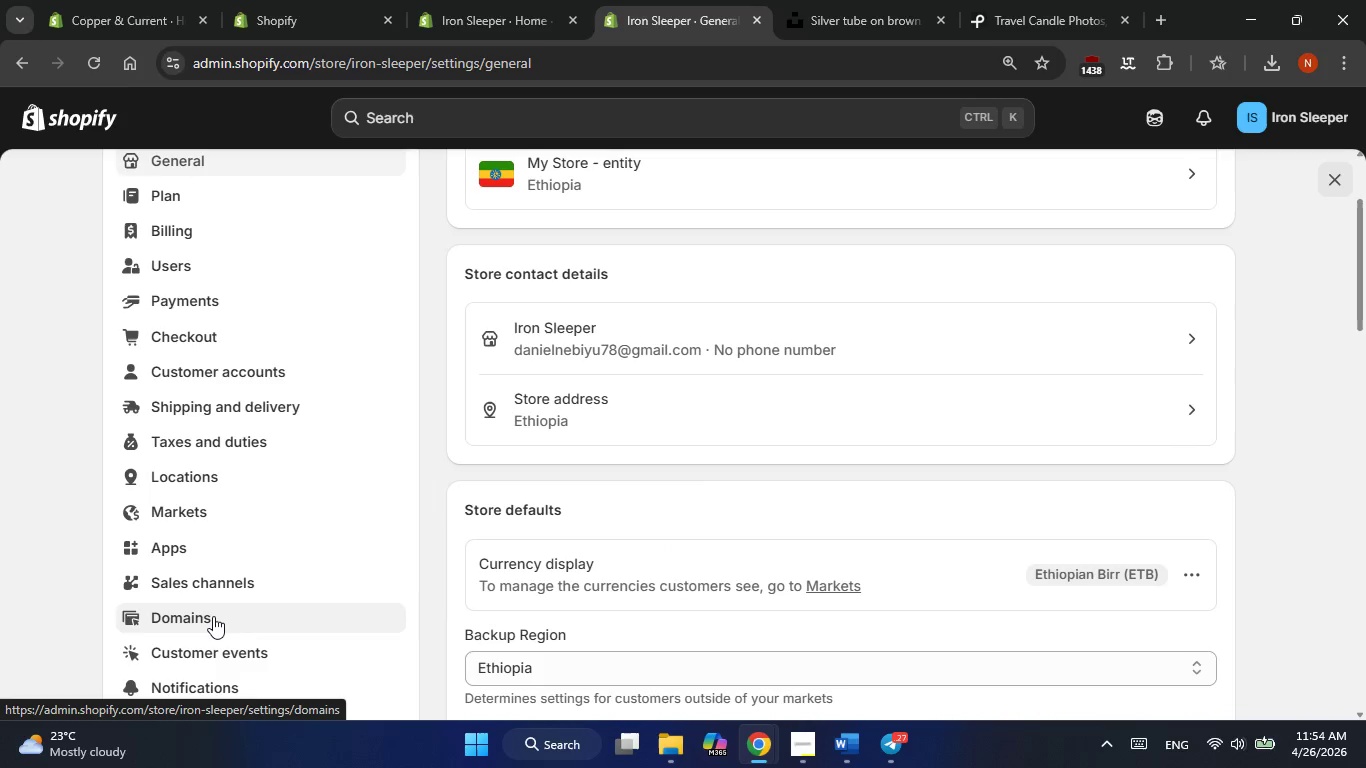 
scroll: coordinate [548, 556], scroll_direction: down, amount: 5.0
 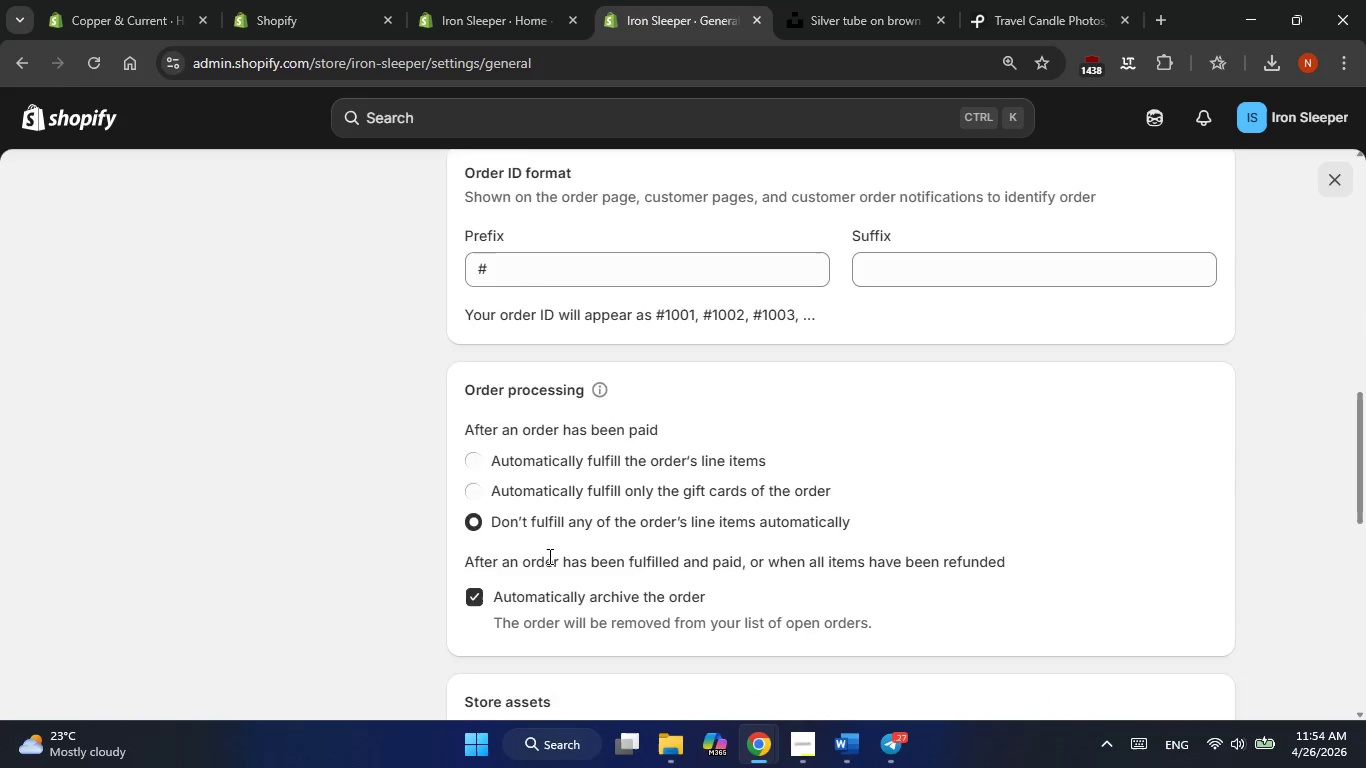 
scroll: coordinate [548, 556], scroll_direction: up, amount: 7.0
 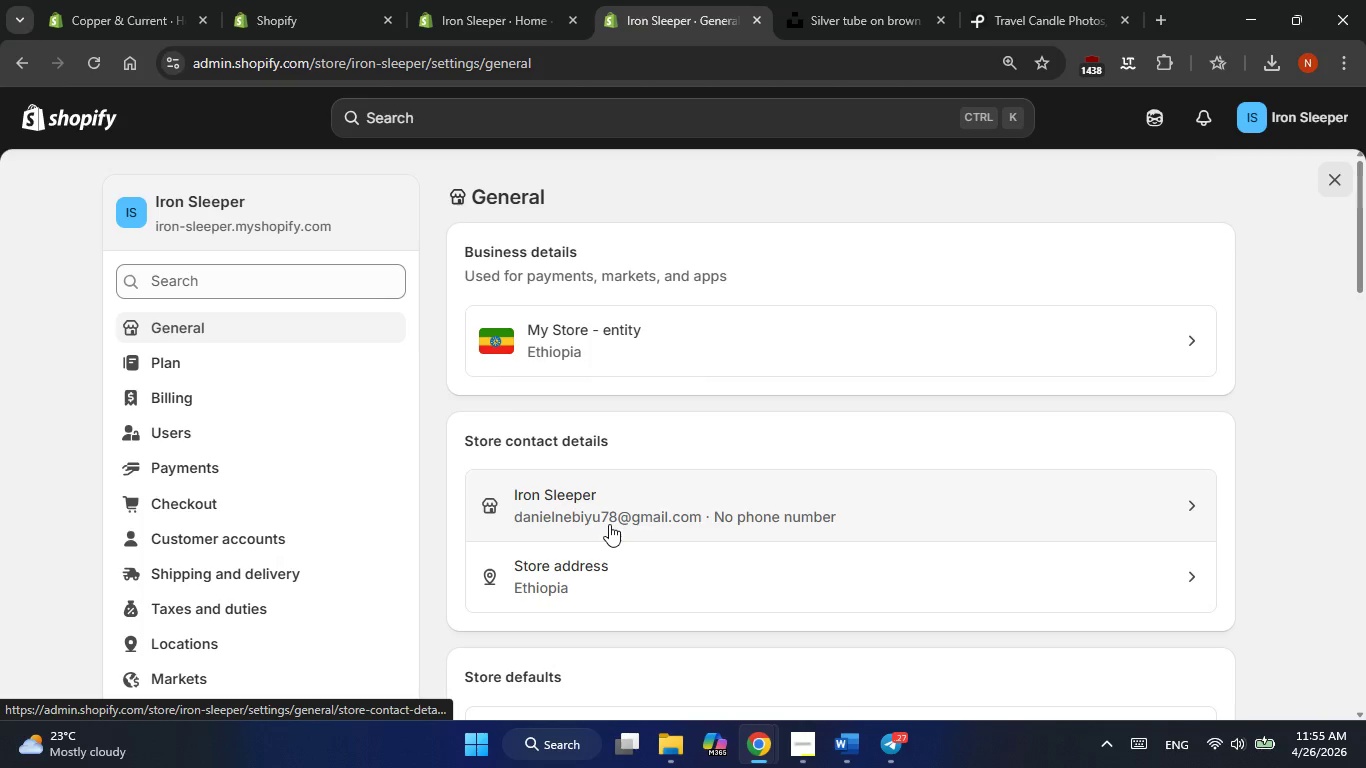 
wait(25.21)
 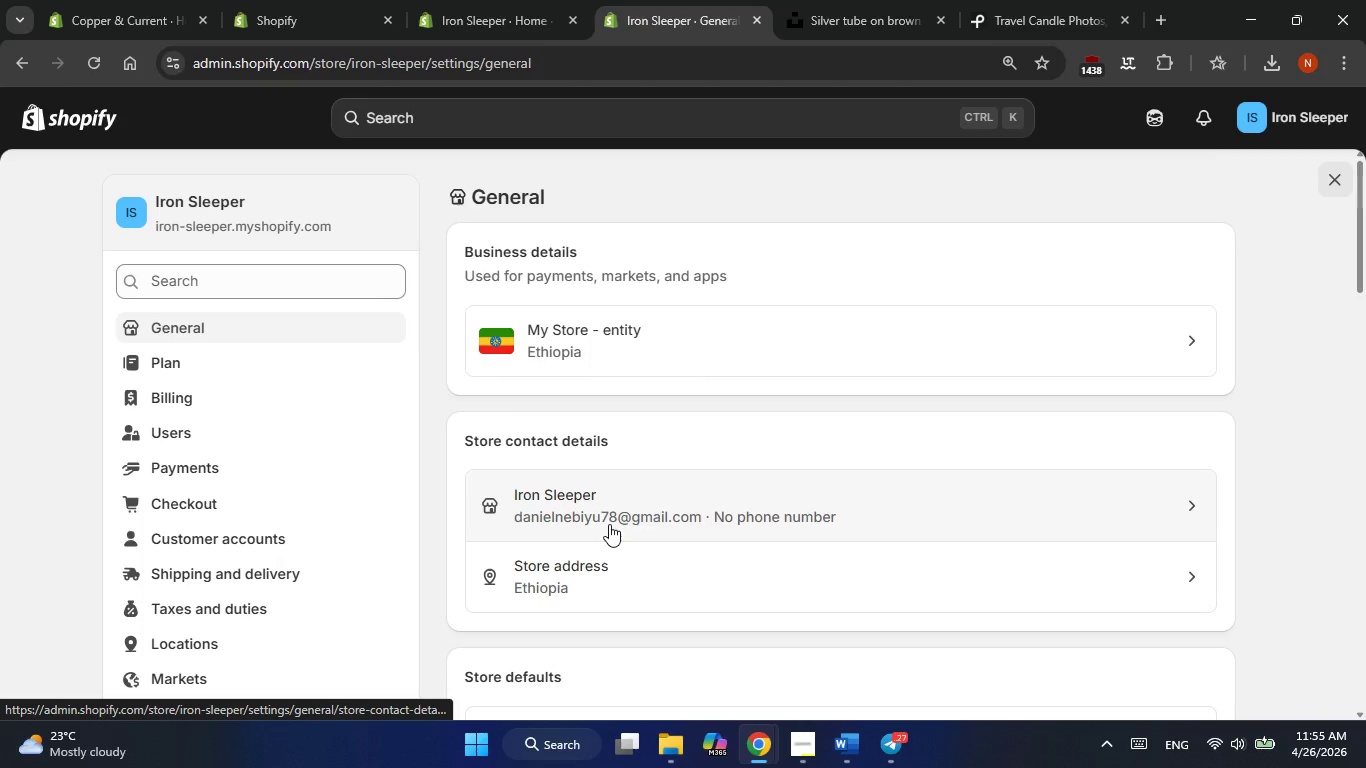 
scroll: coordinate [609, 524], scroll_direction: down, amount: 3.0
 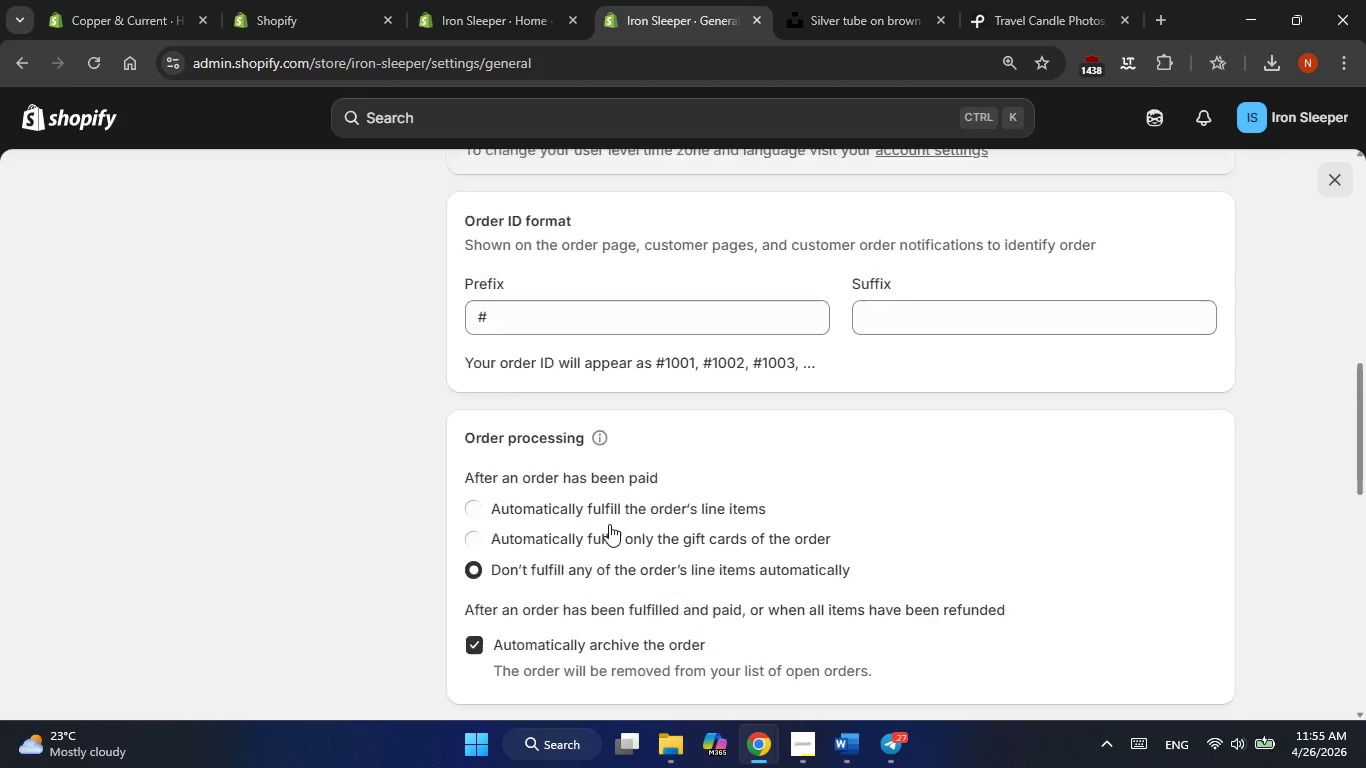 
scroll: coordinate [609, 524], scroll_direction: up, amount: 14.0
 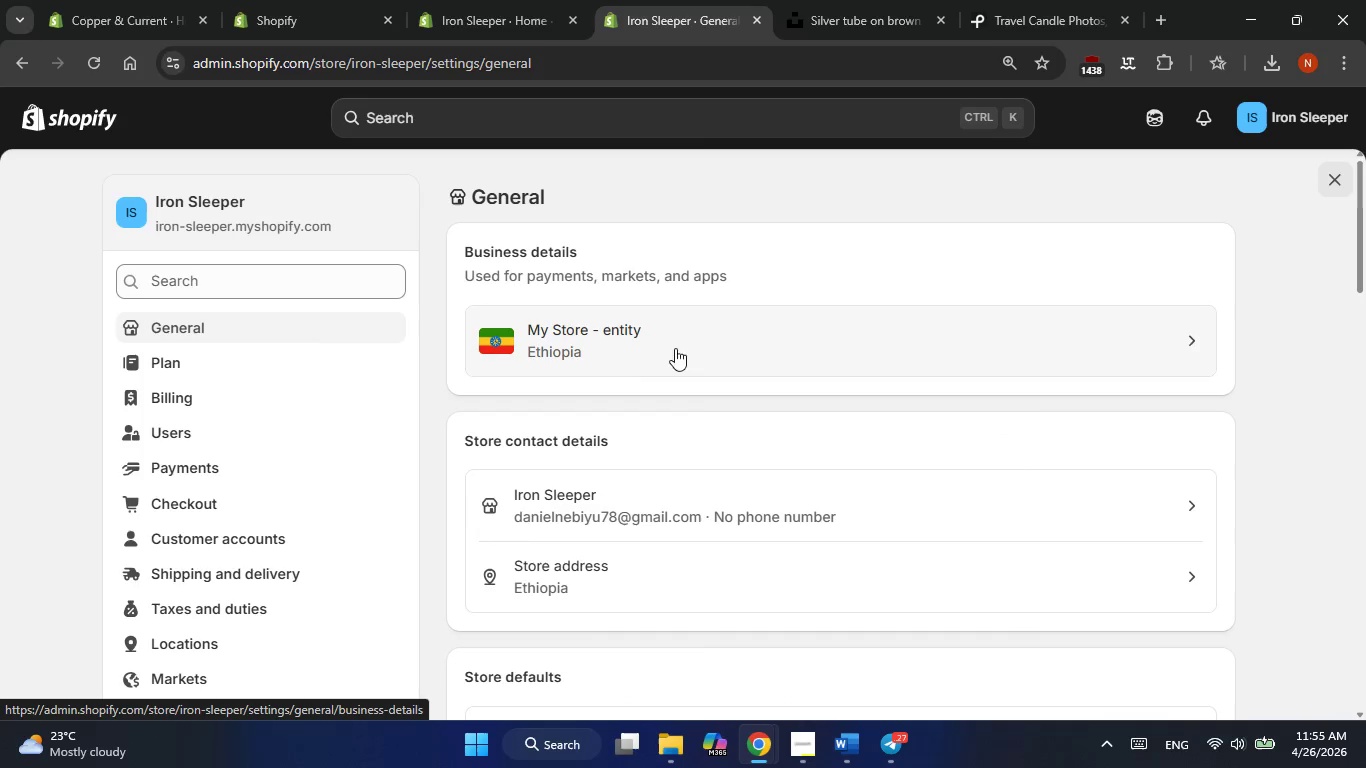 
left_click([165, 576])
 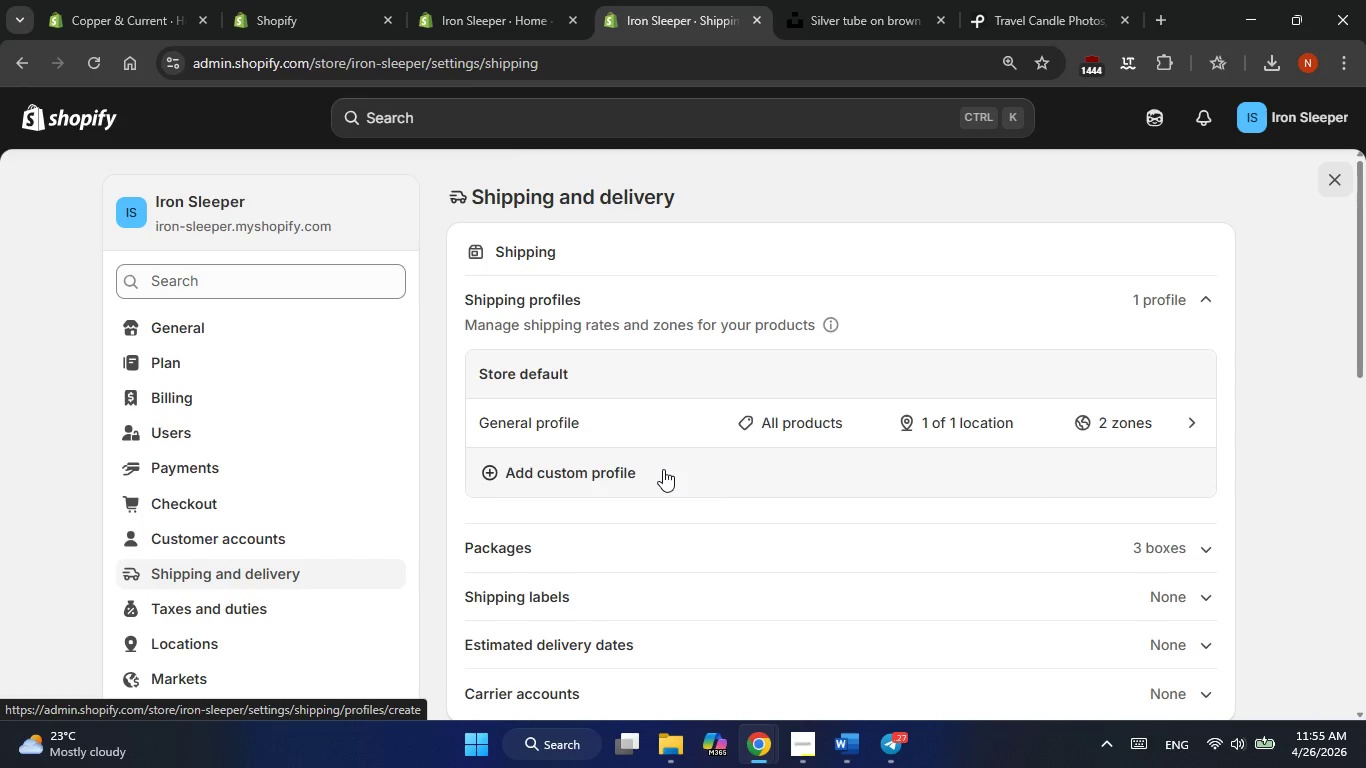 
scroll: coordinate [663, 469], scroll_direction: none, amount: 0.0
 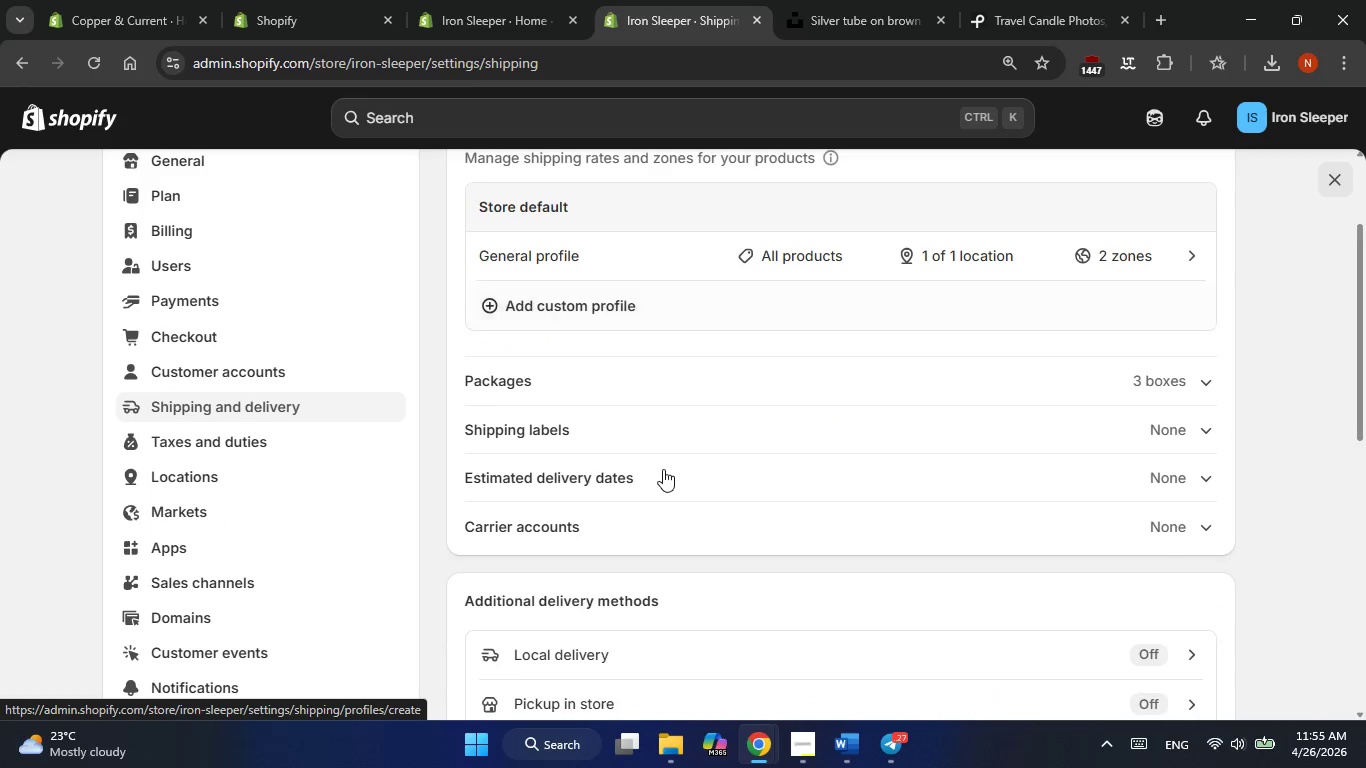 
scroll: coordinate [663, 469], scroll_direction: down, amount: 1.0
 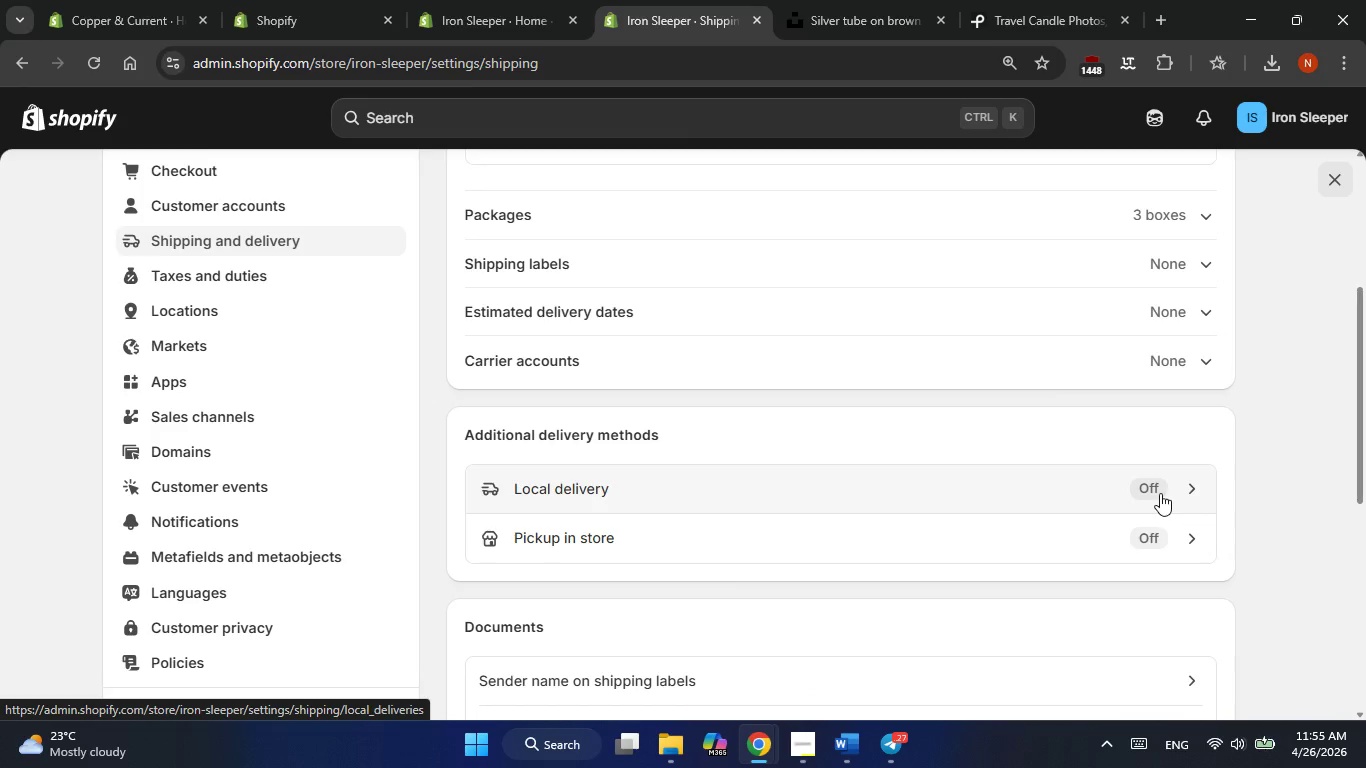 
left_click([1151, 491])
 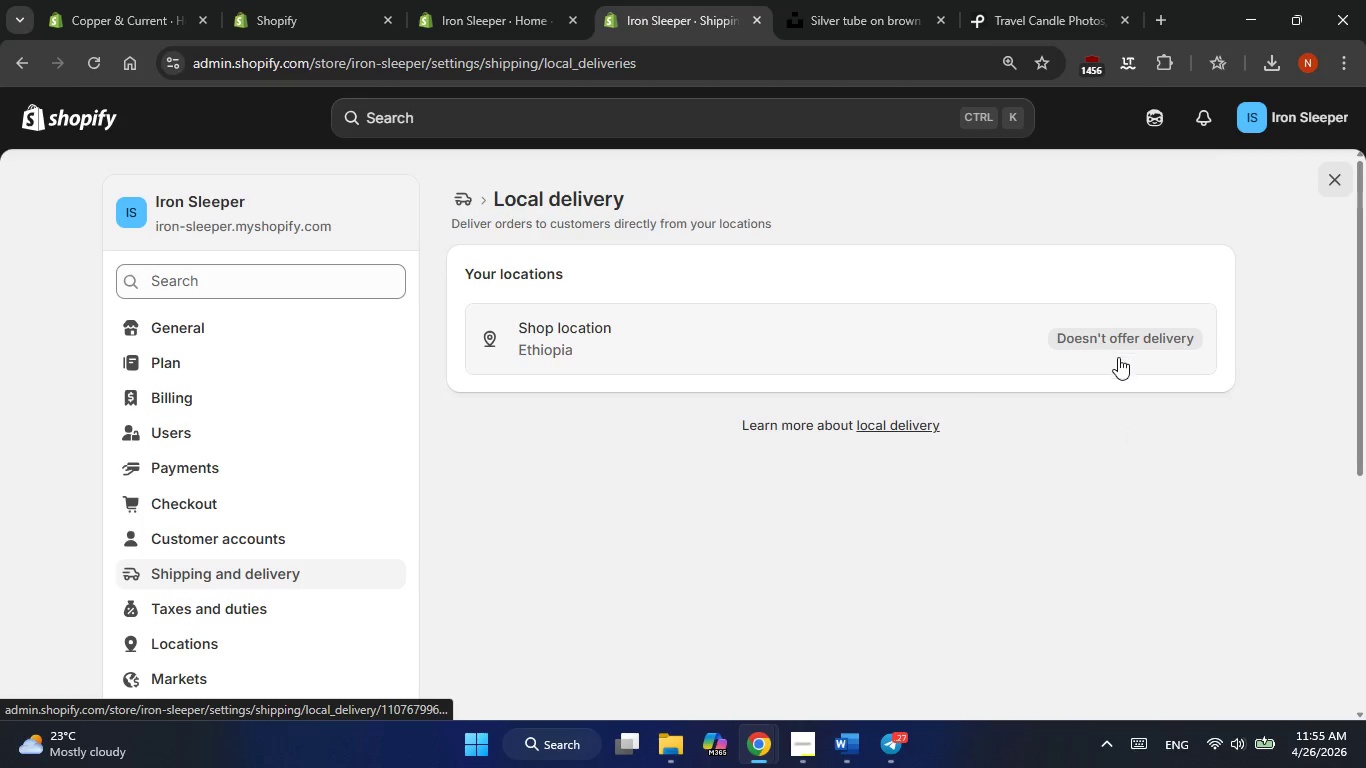 
left_click([1105, 339])
 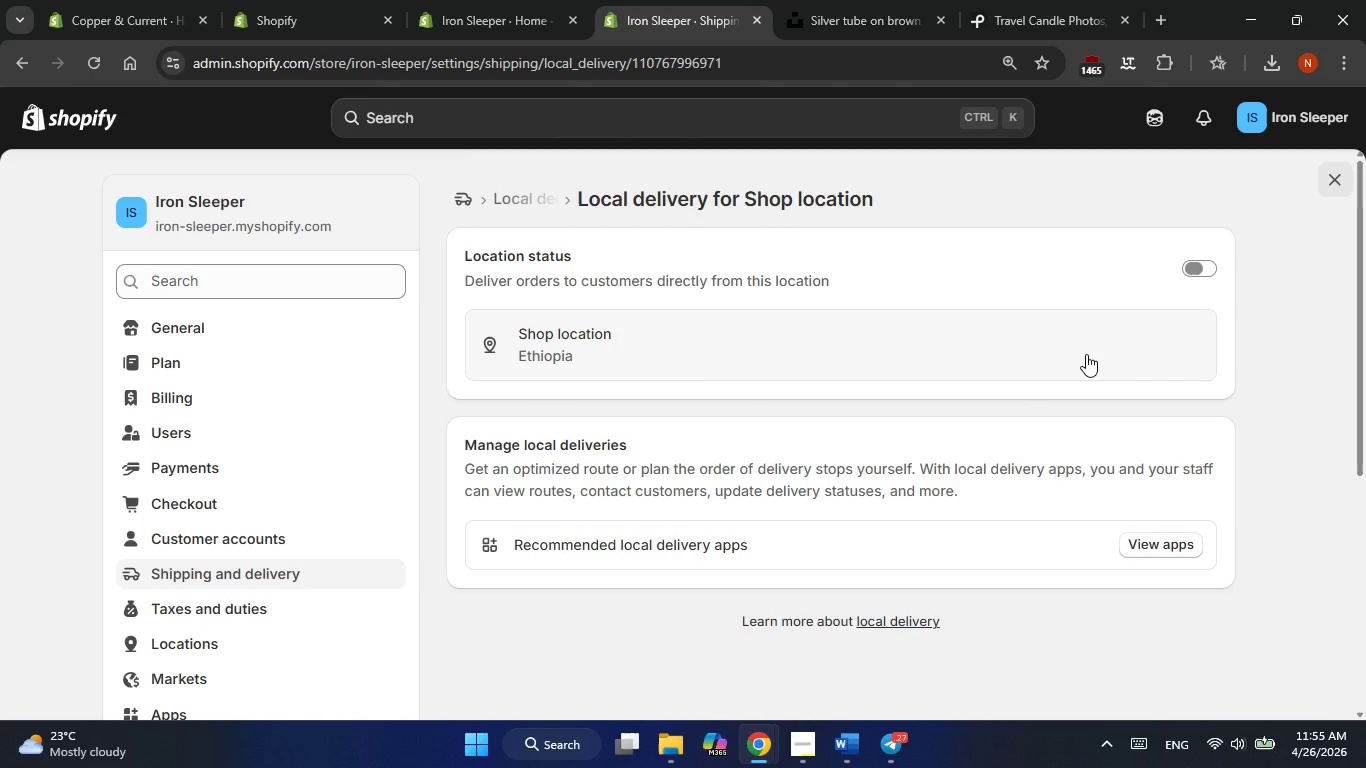 
wait(8.17)
 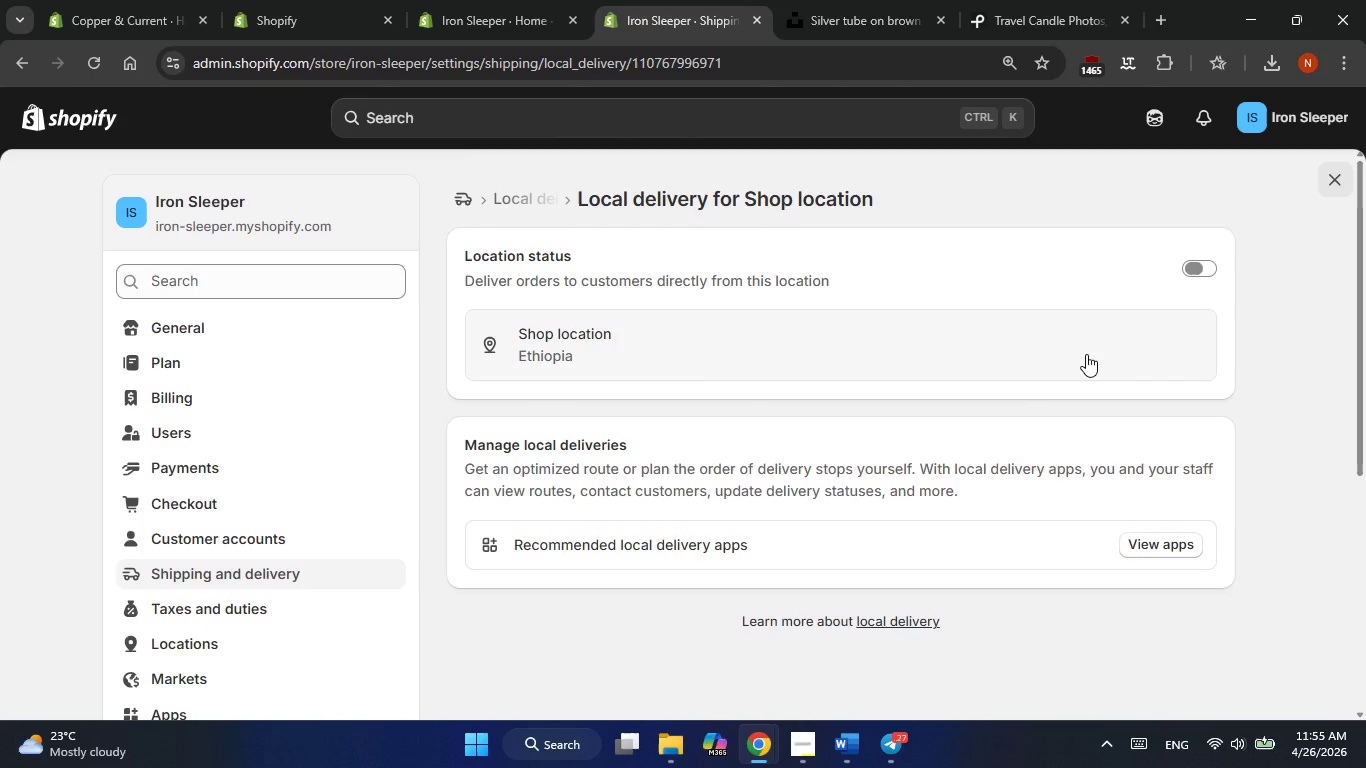 
left_click([1203, 270])
 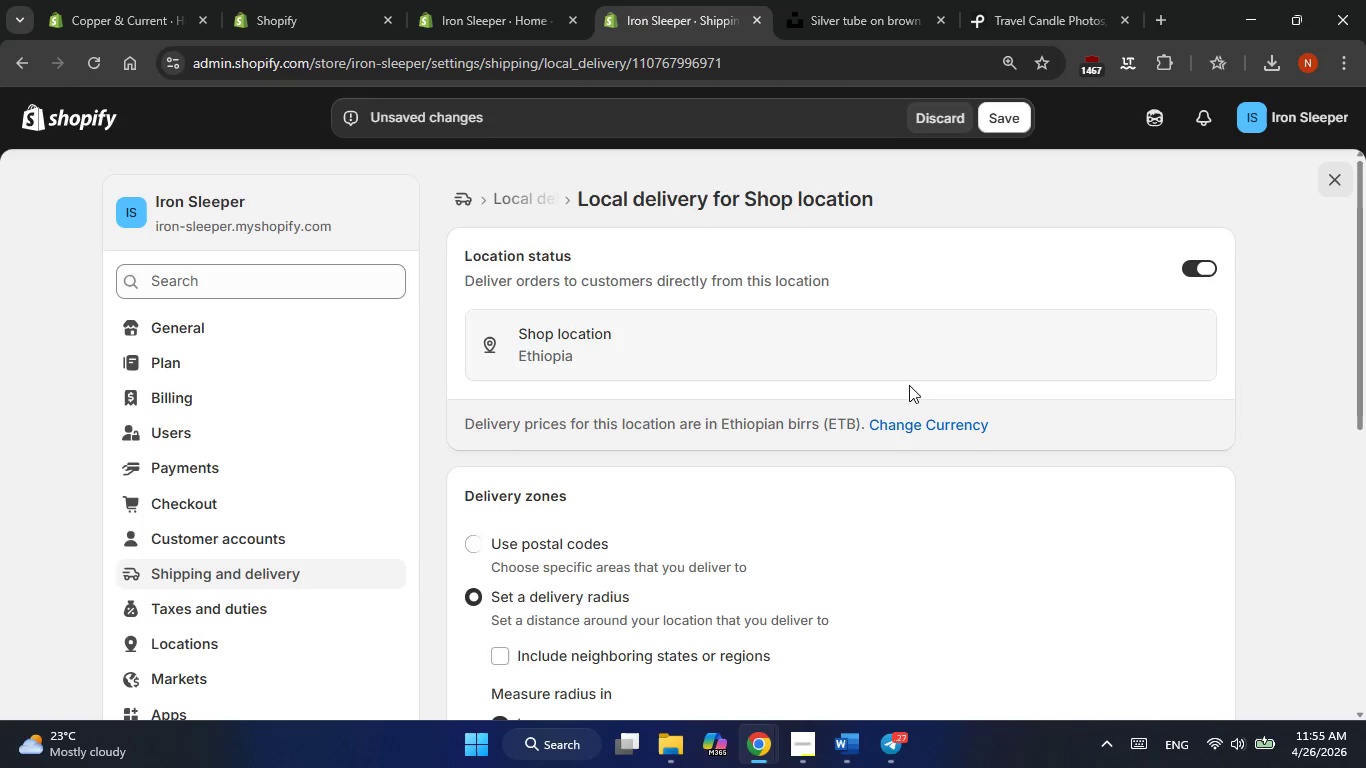 
scroll: coordinate [745, 451], scroll_direction: down, amount: 2.0
 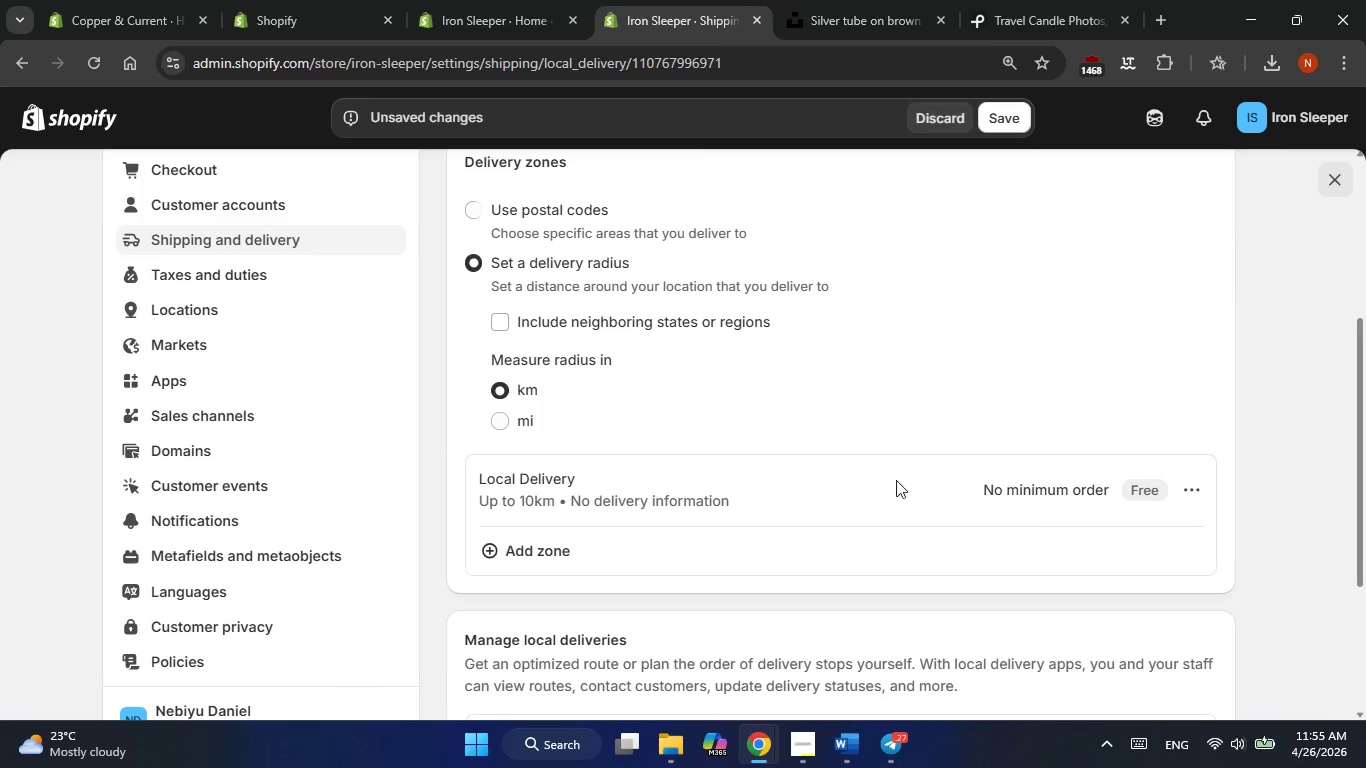 
wait(6.41)
 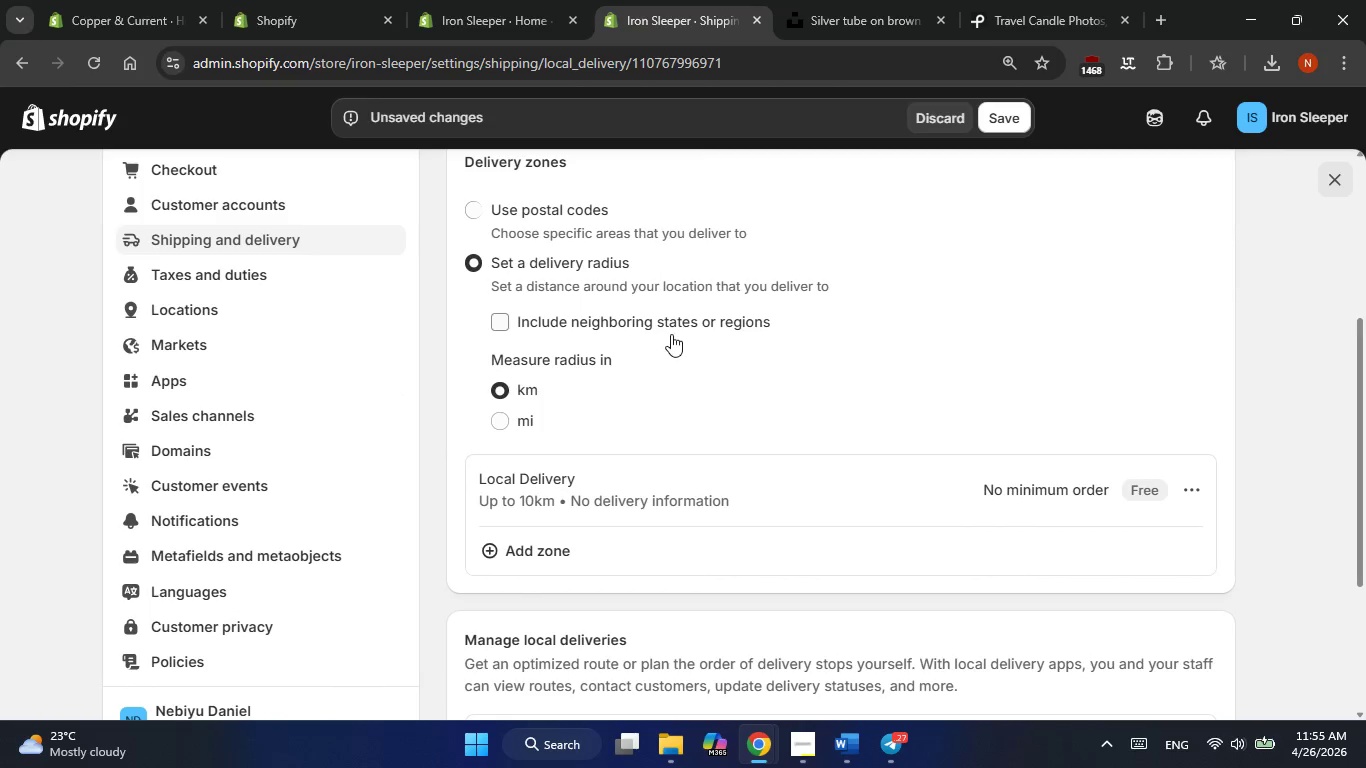 
left_click([1137, 489])
 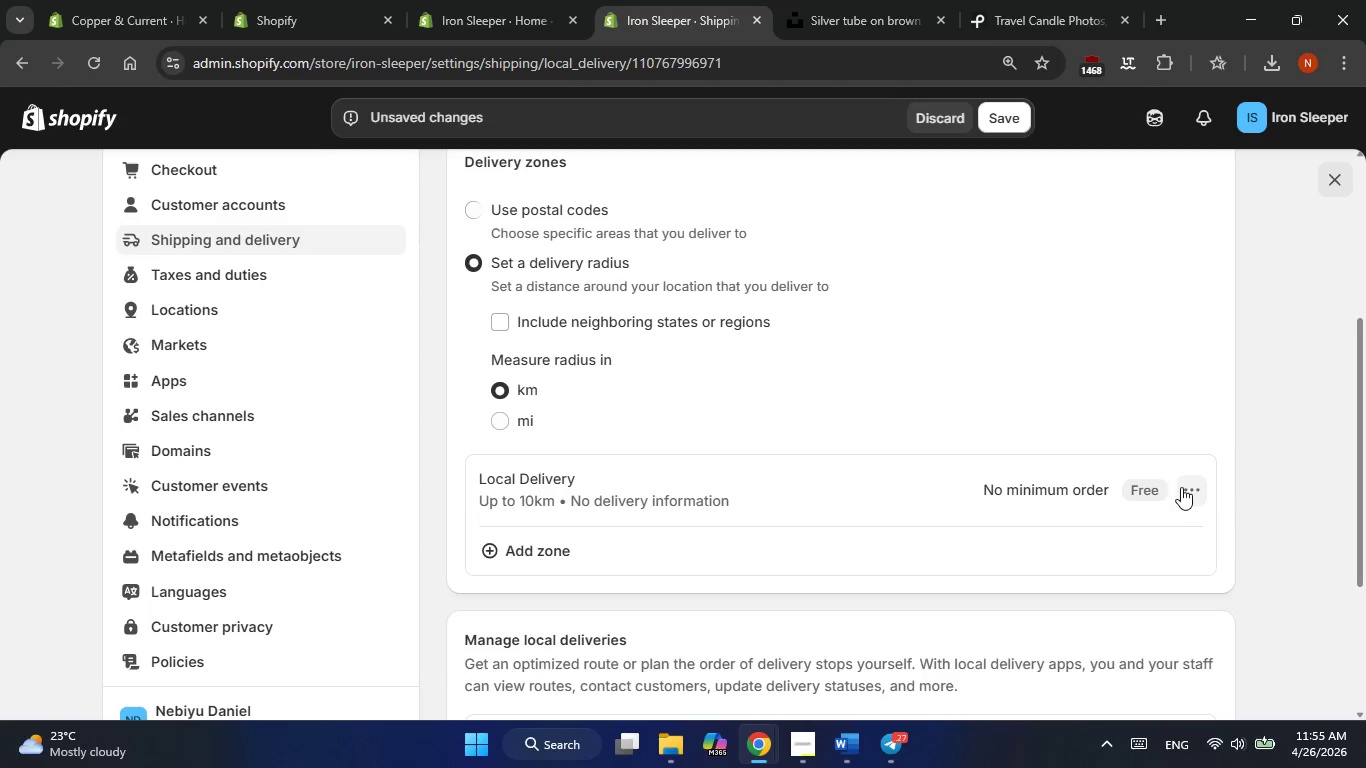 
left_click([1200, 487])
 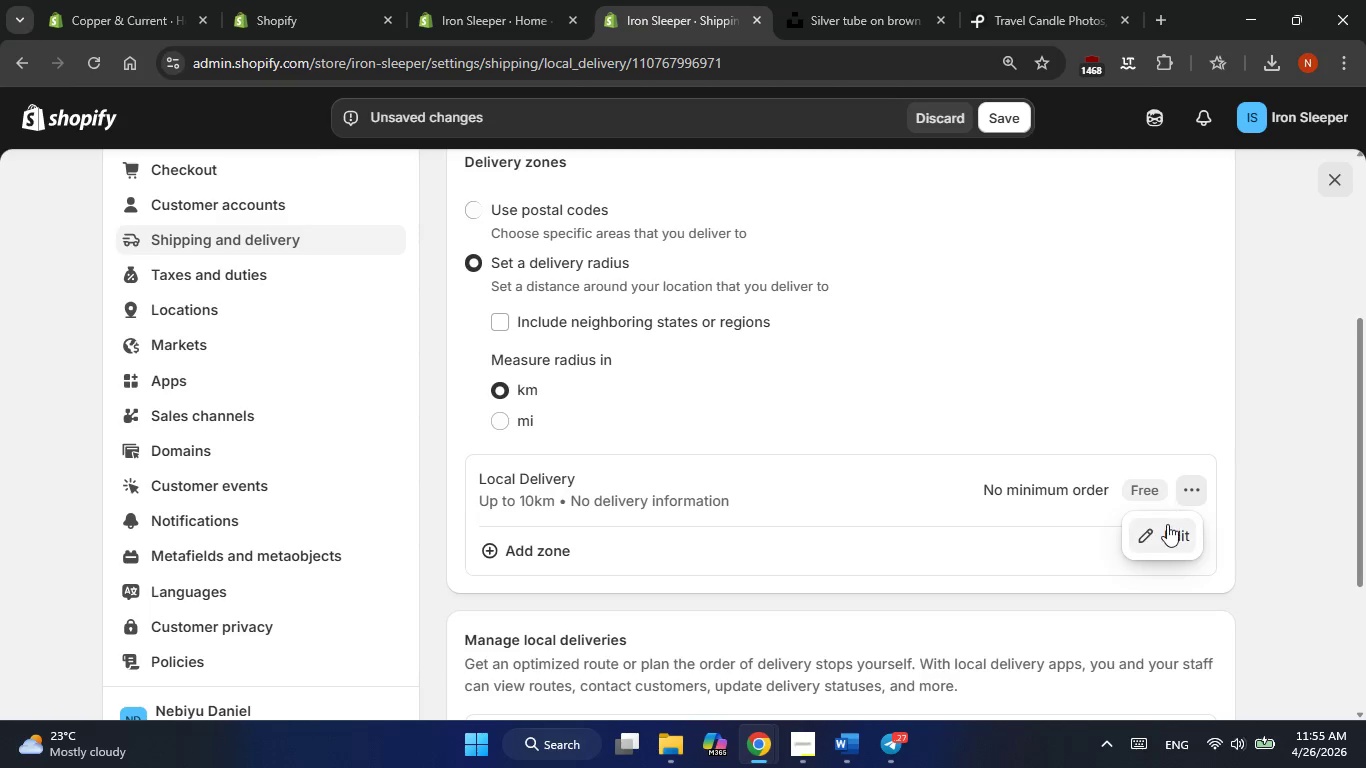 
left_click([1165, 527])
 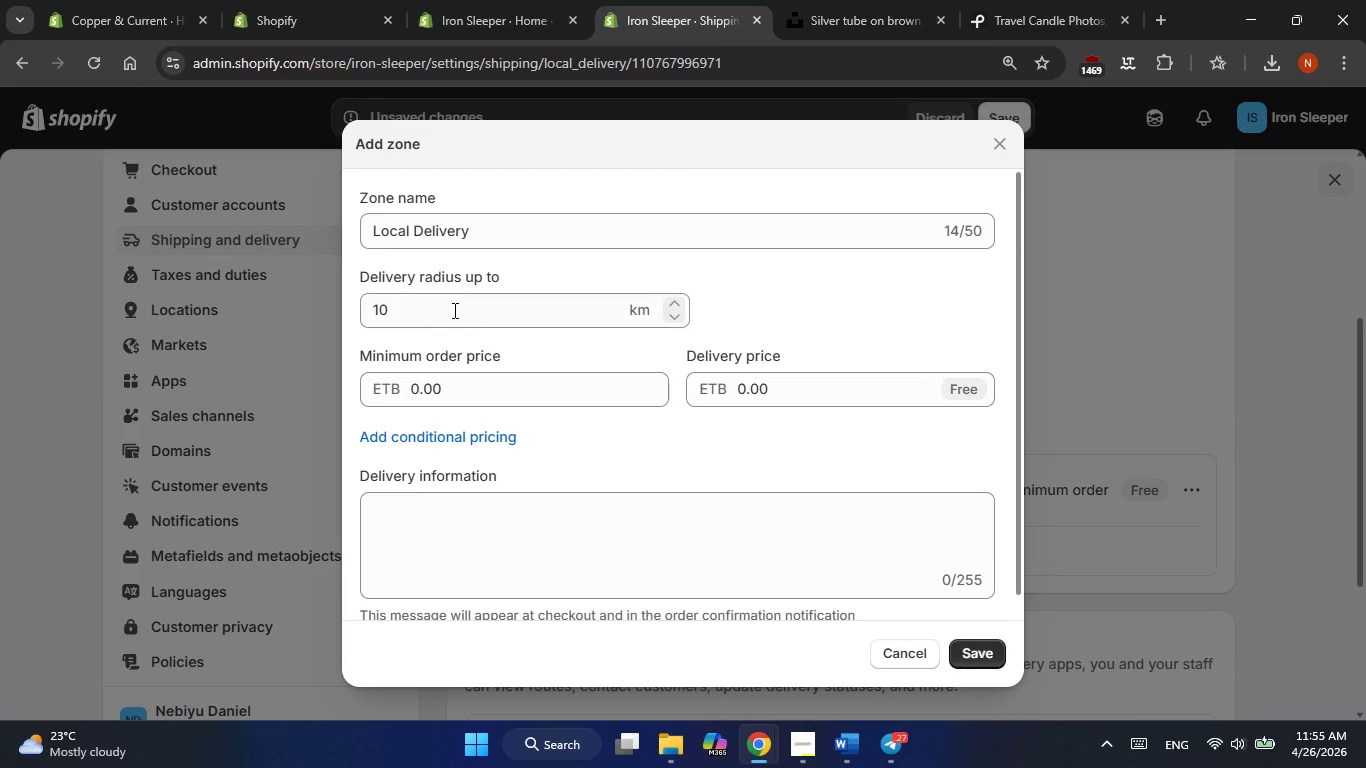 
double_click([410, 306])
 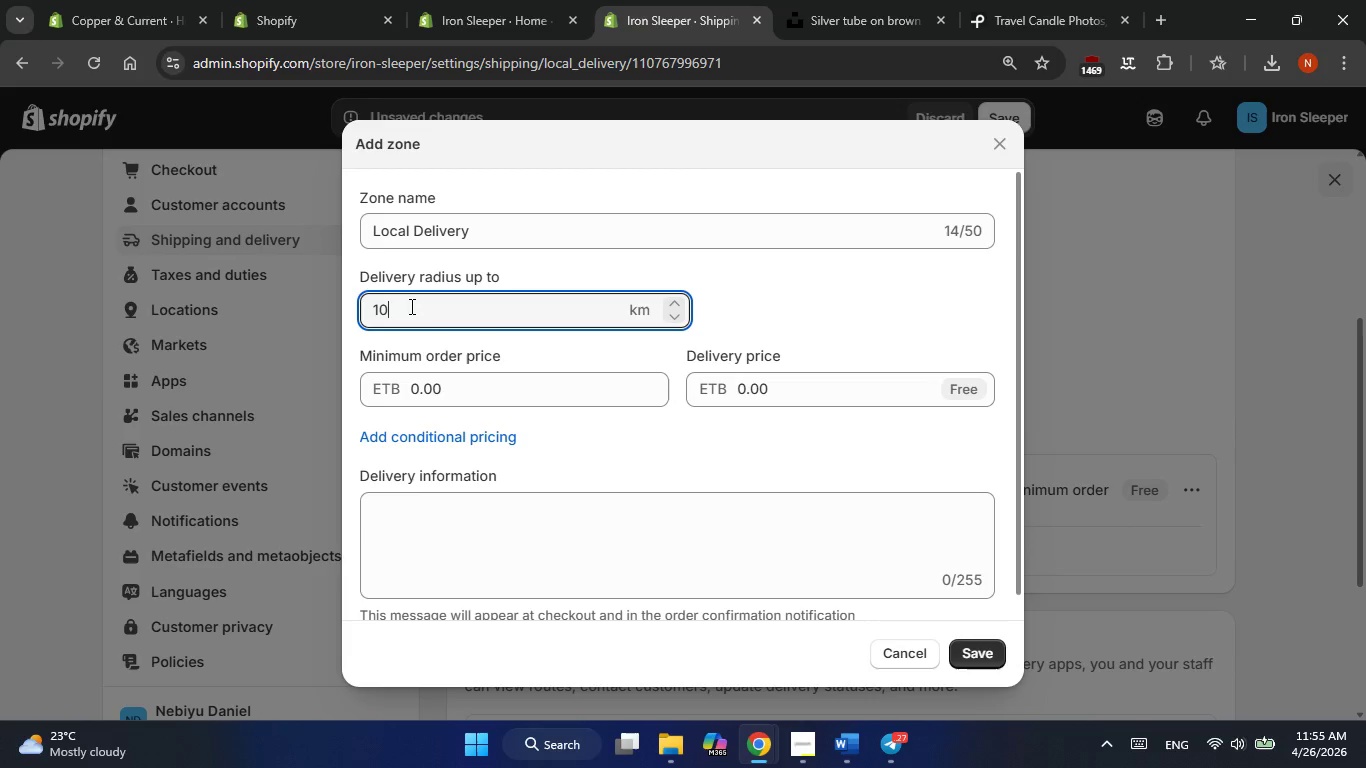 
left_click([410, 306])
 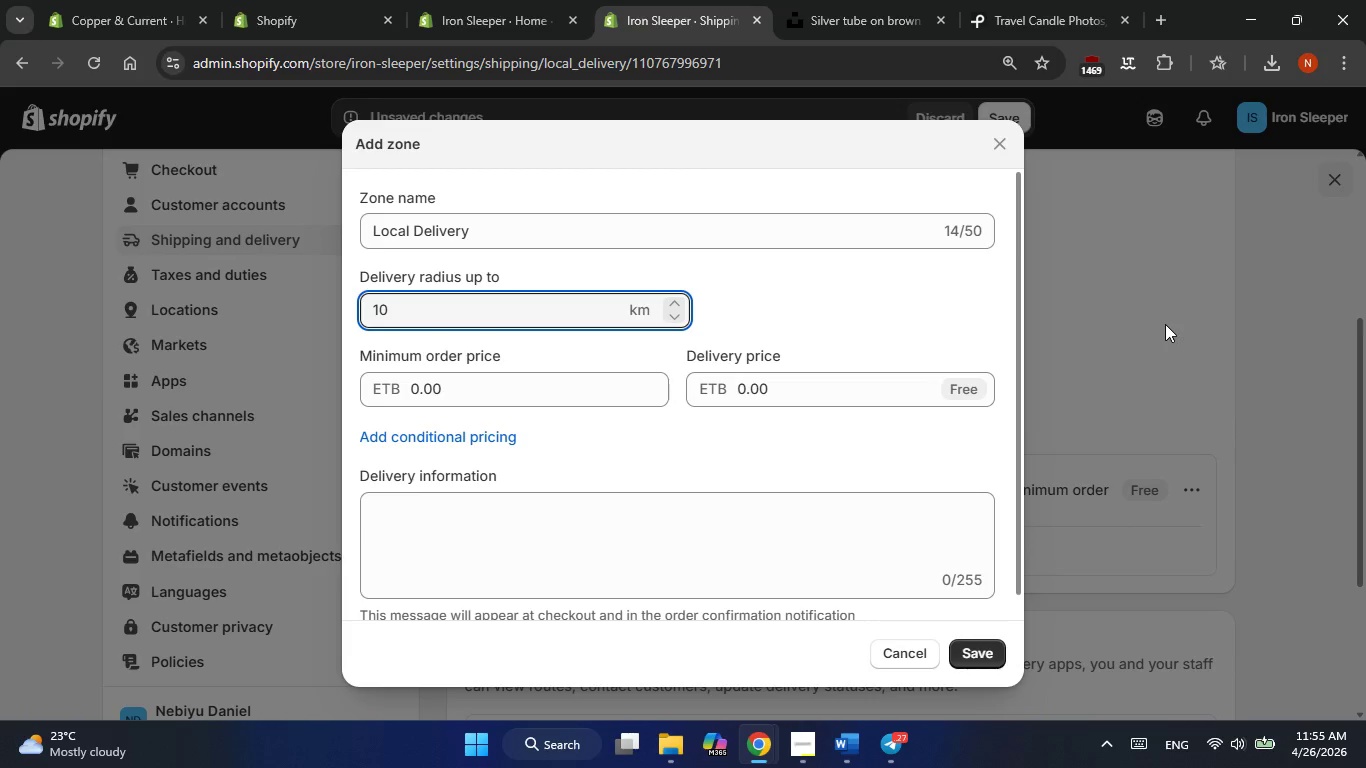 
left_click([1175, 324])
 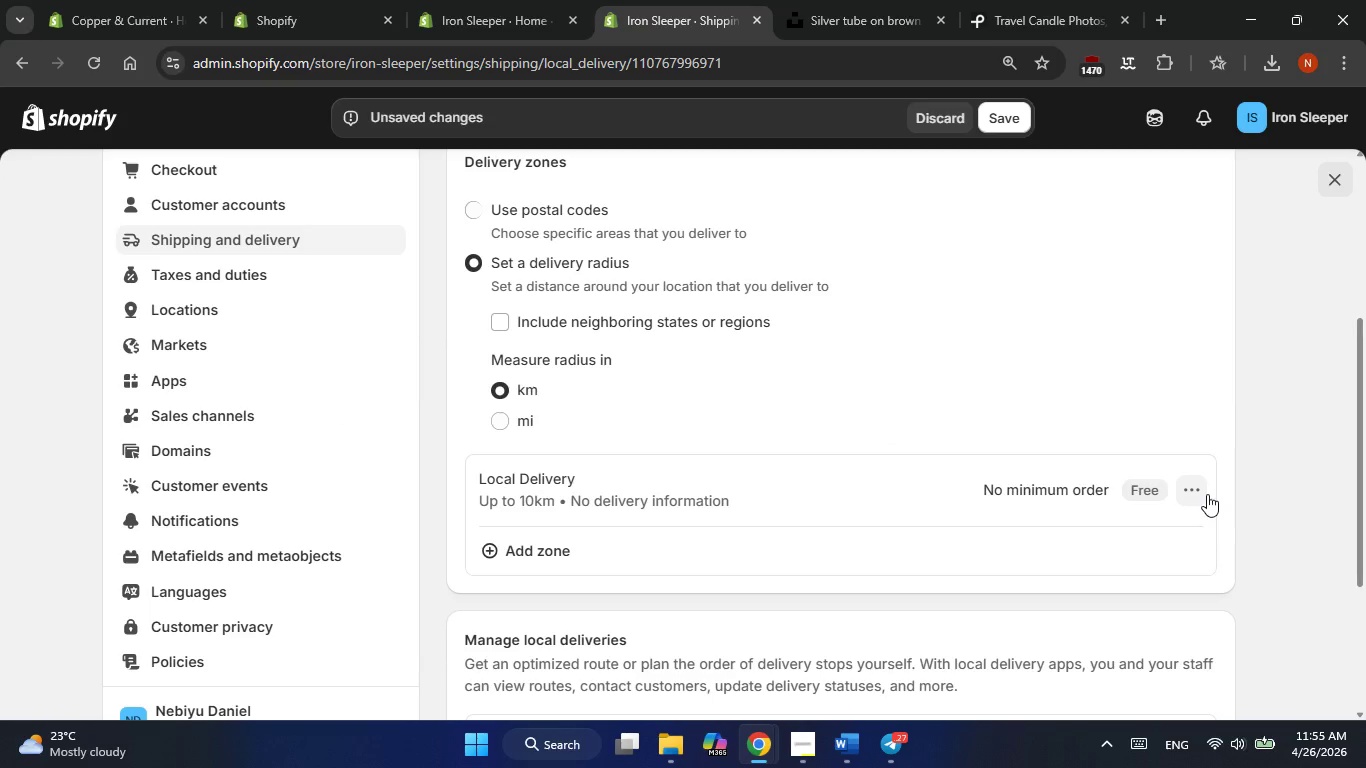 
left_click([1185, 490])
 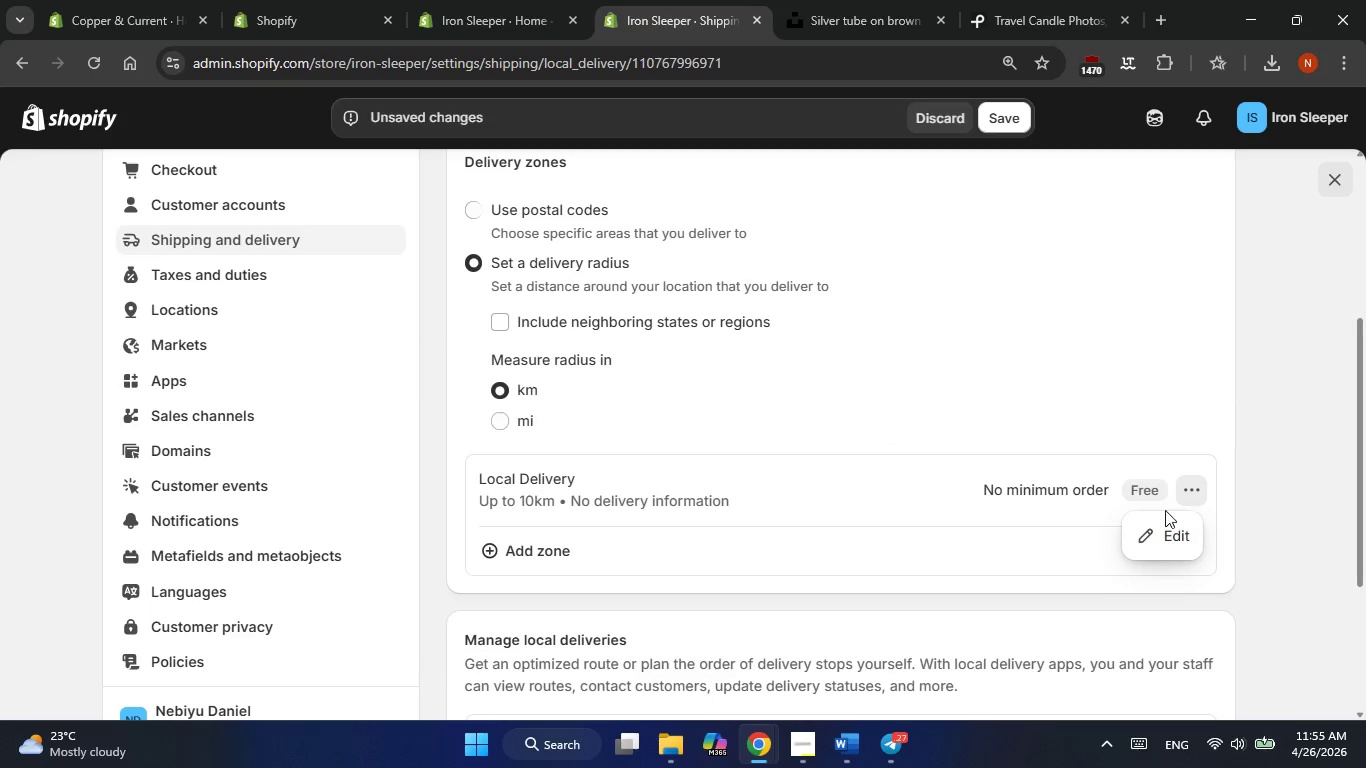 
left_click([1161, 518])
 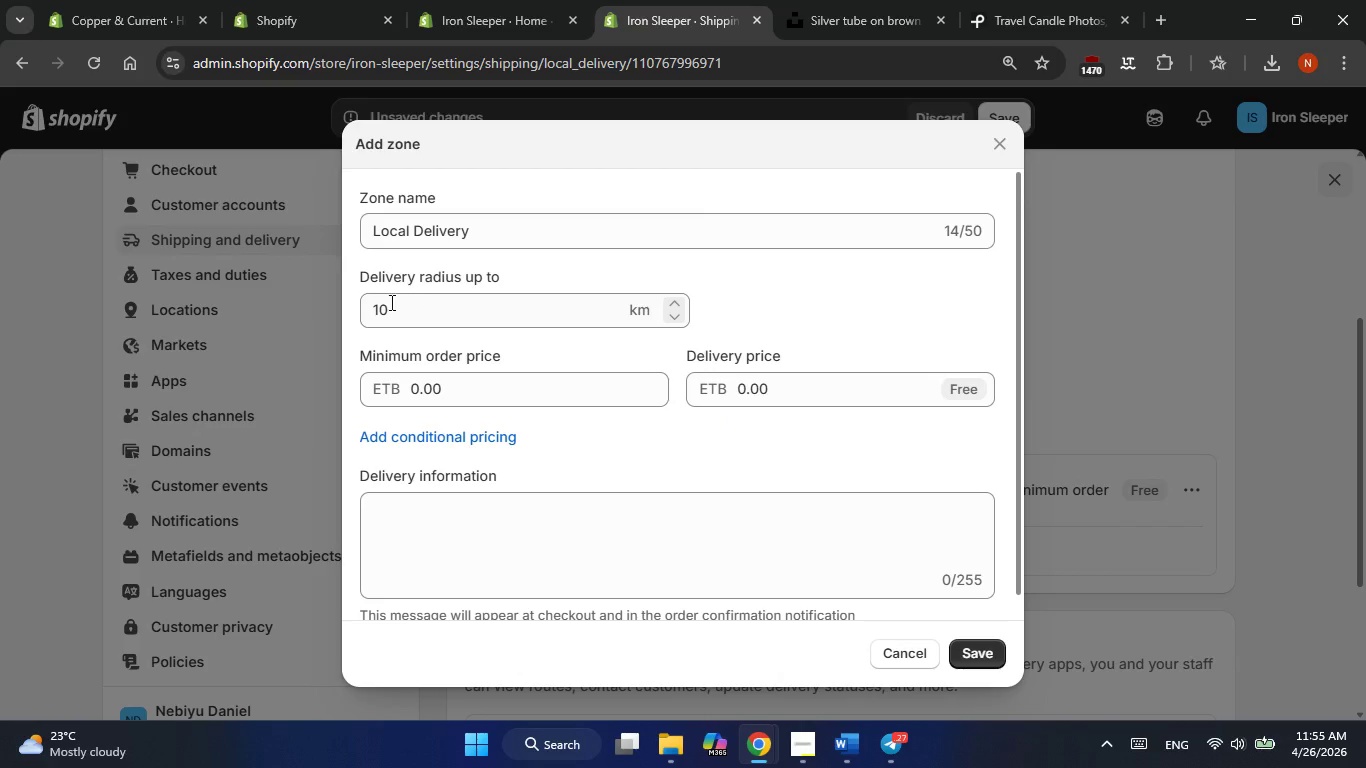 
left_click_drag(start_coordinate=[390, 302], to_coordinate=[322, 311])
 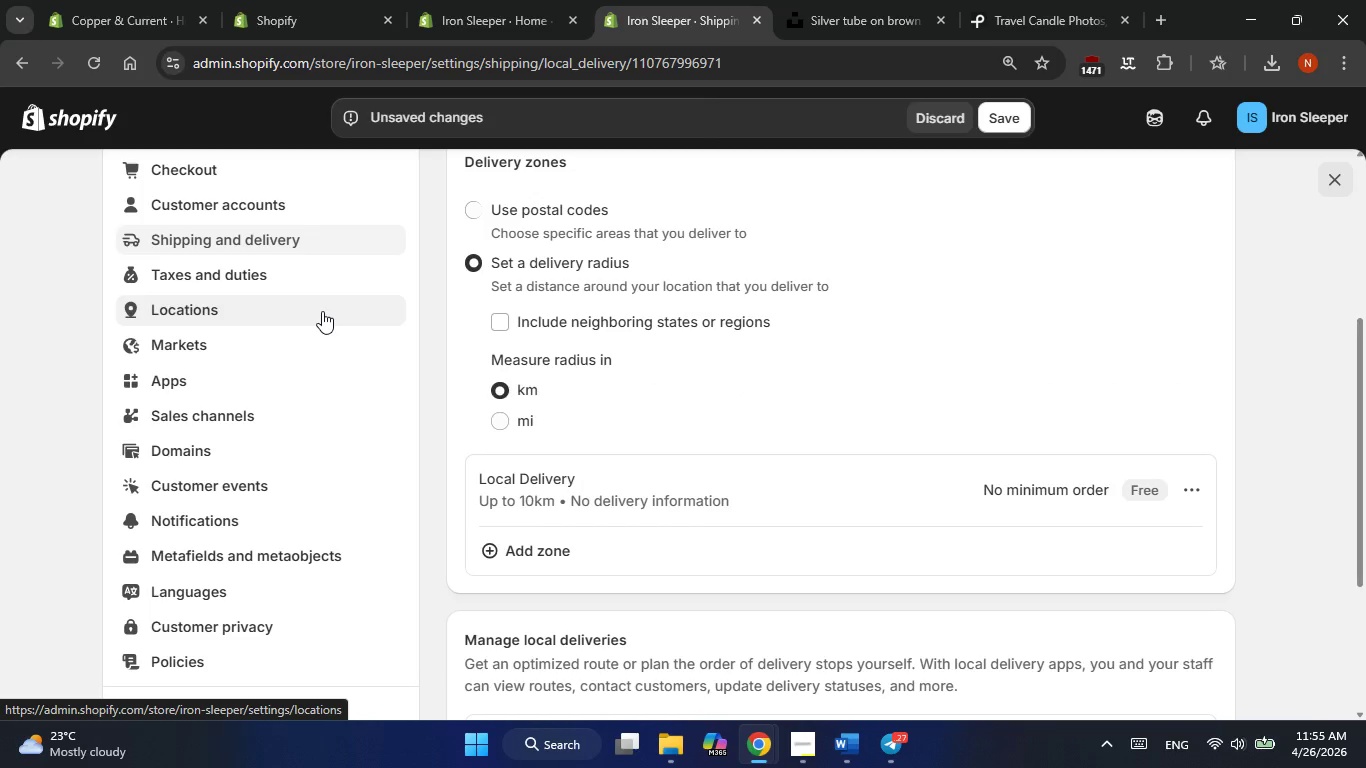 
key(Numpad5)
 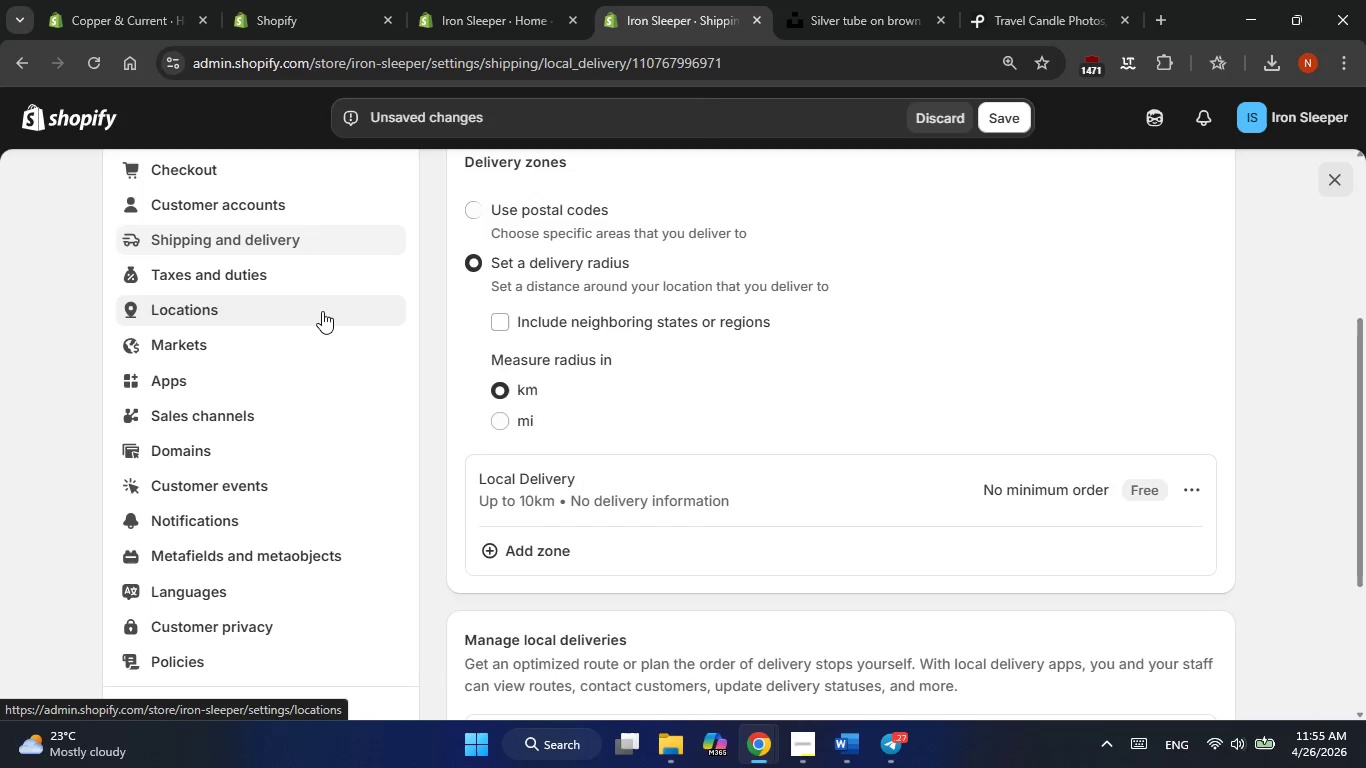 
key(Numpad0)
 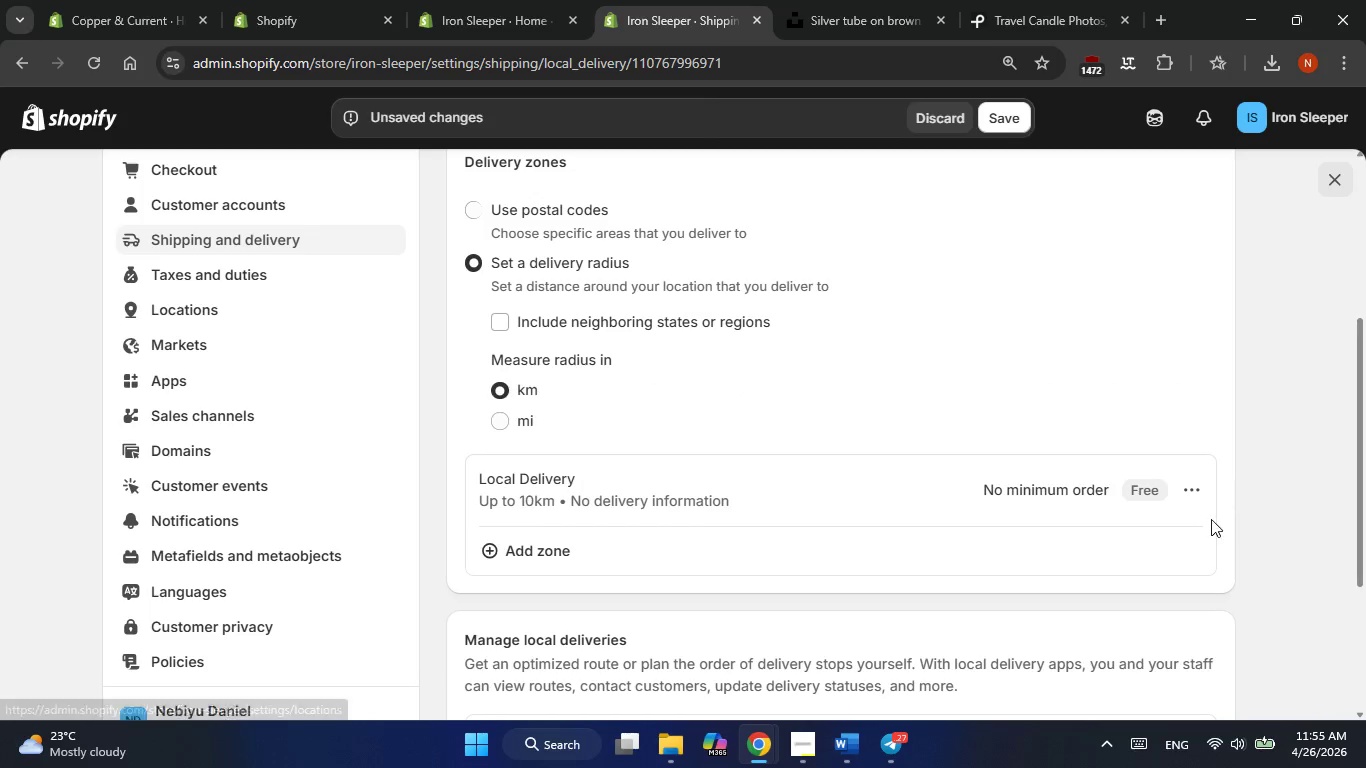 
left_click([1195, 501])
 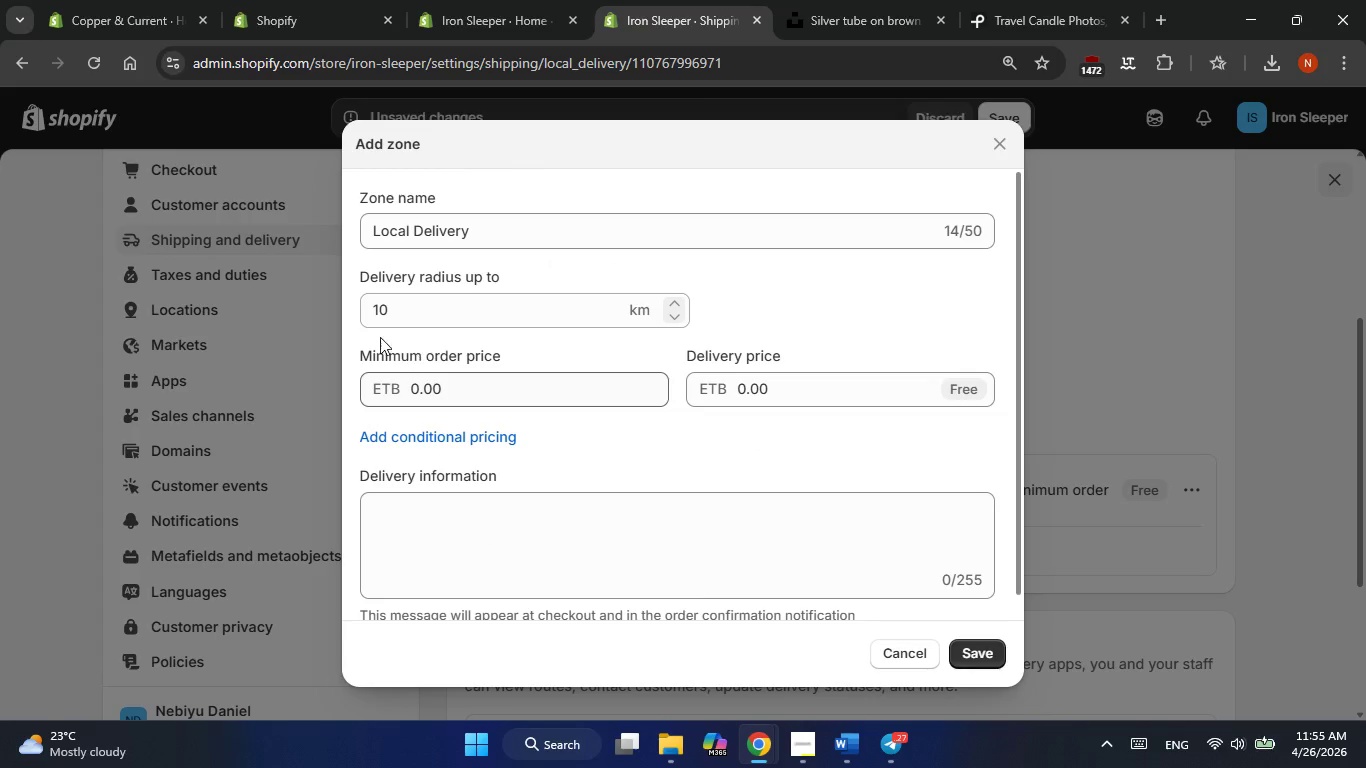 
left_click([399, 302])
 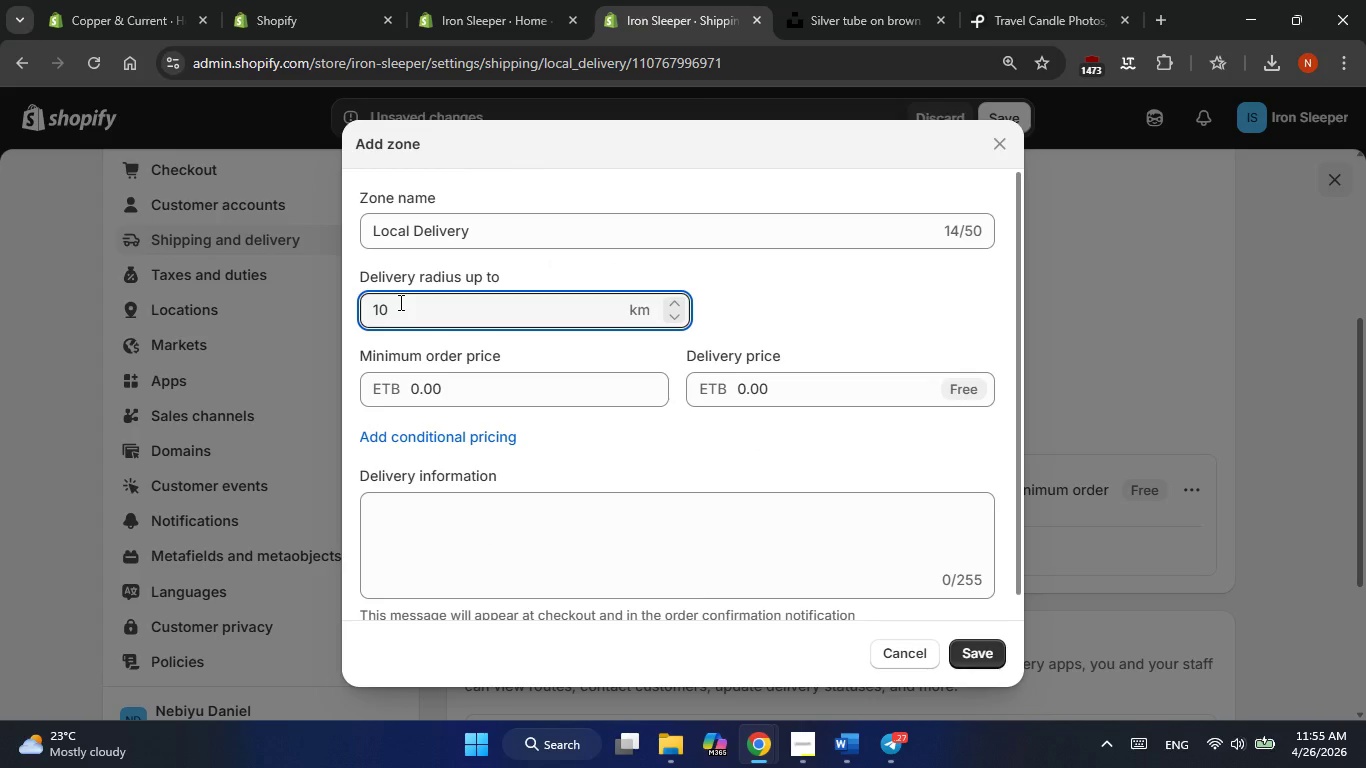 
key(Backspace)
 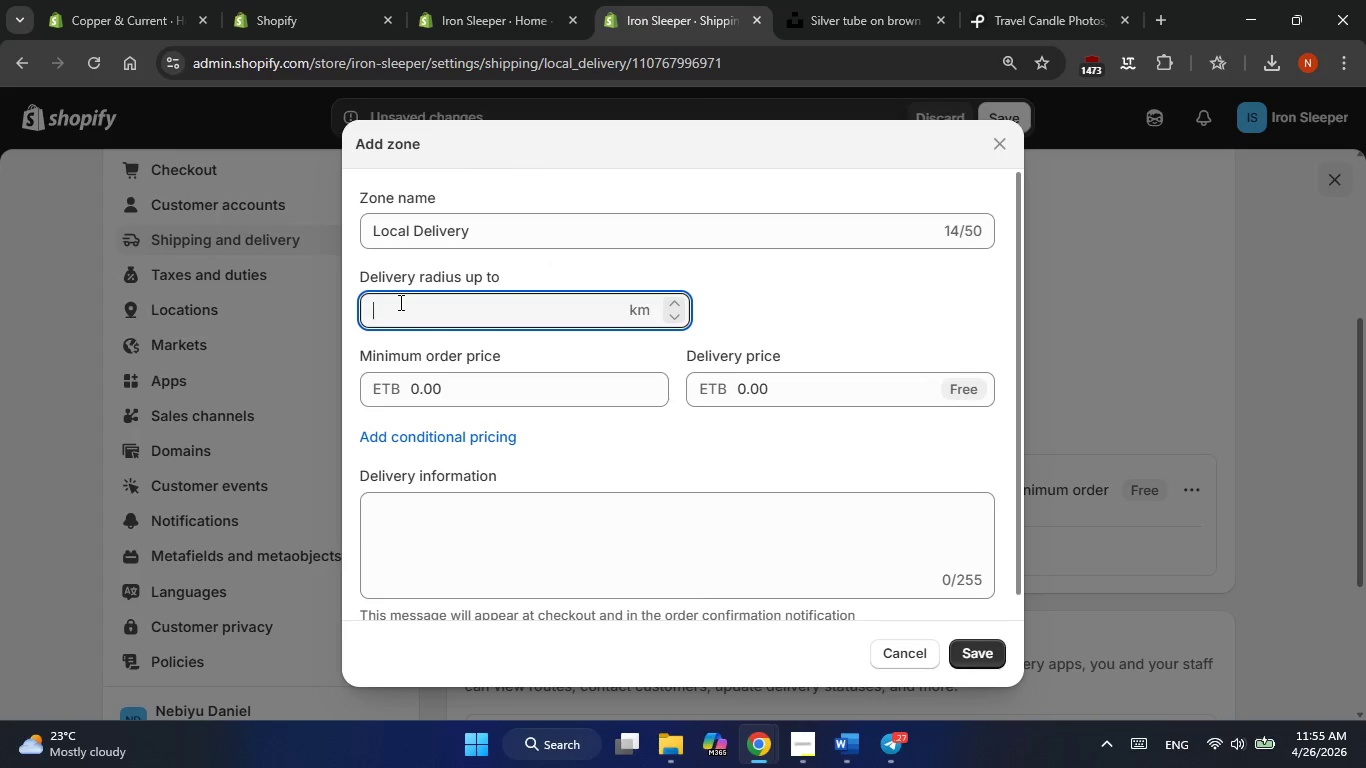 
key(Backspace)
 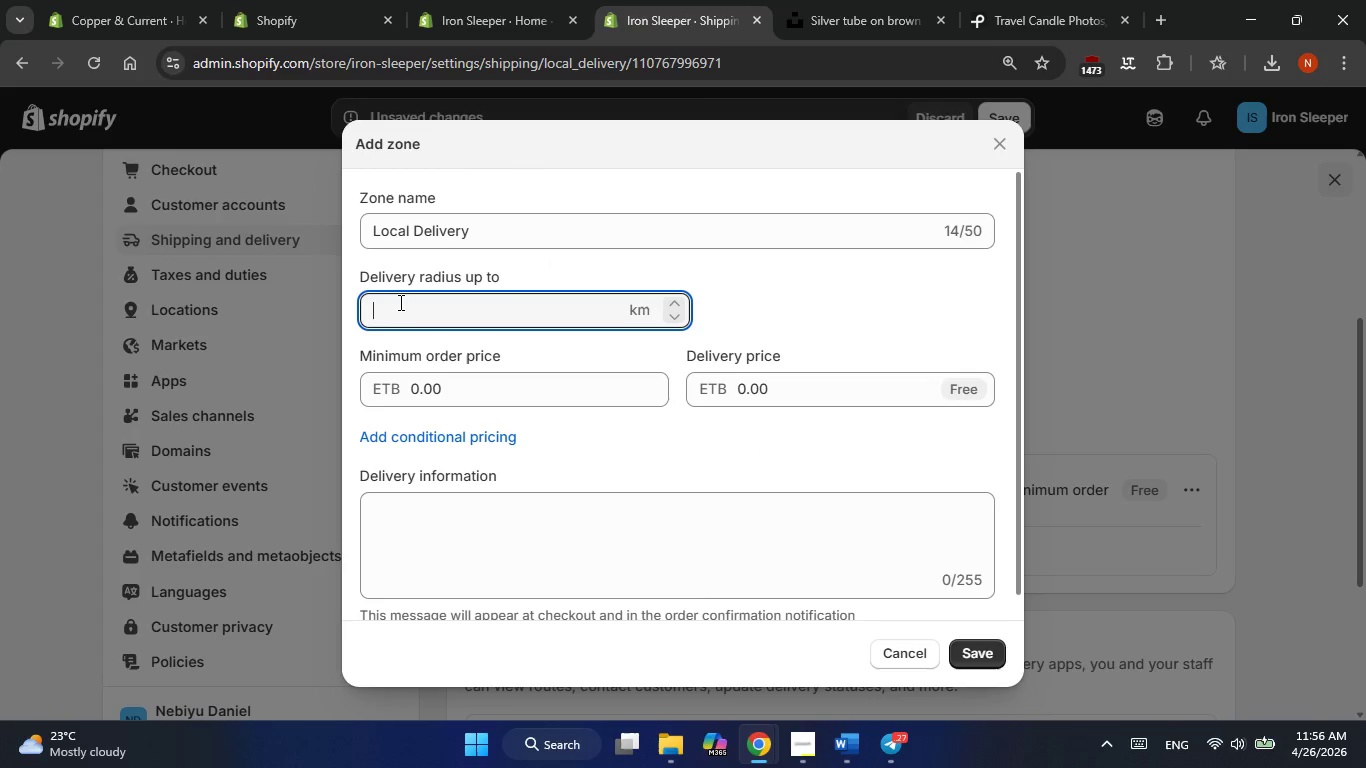 
key(Backspace)
 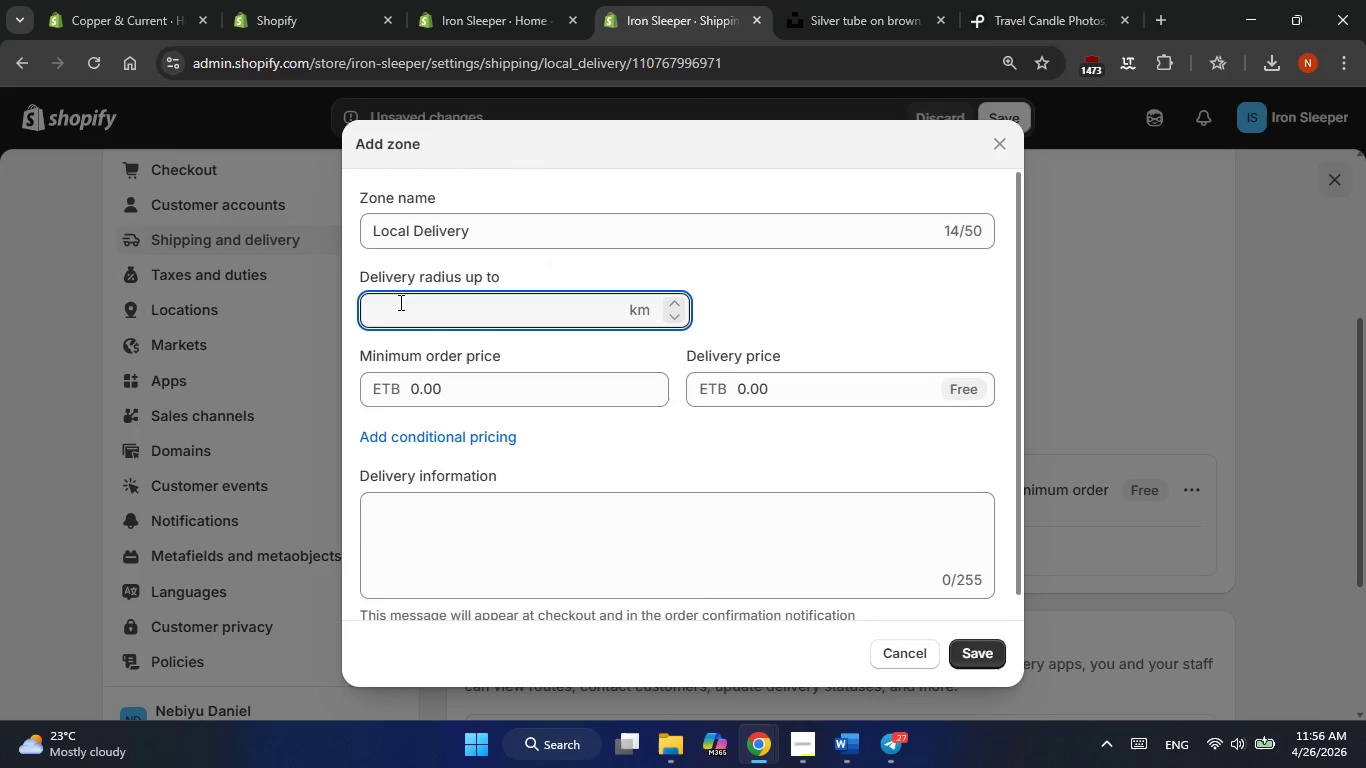 
key(Numpad5)
 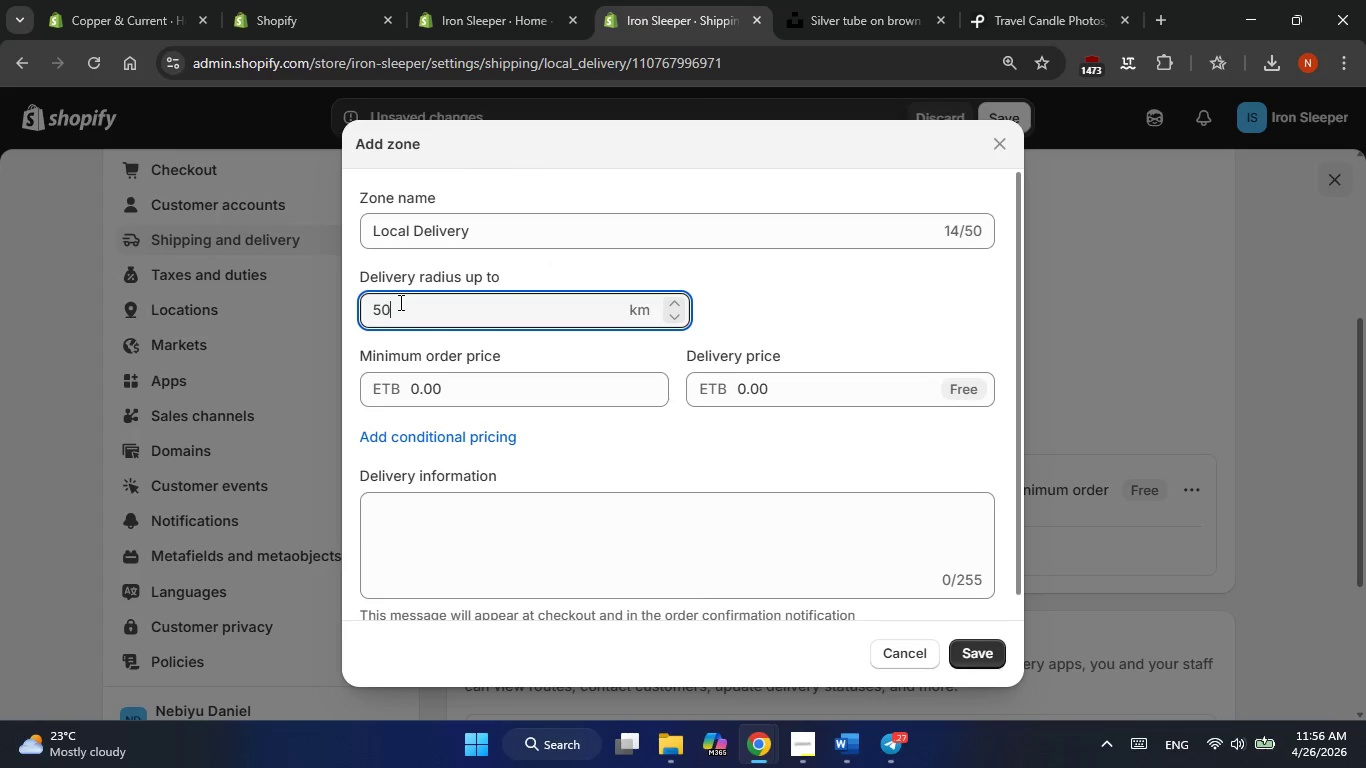 
key(Numpad0)
 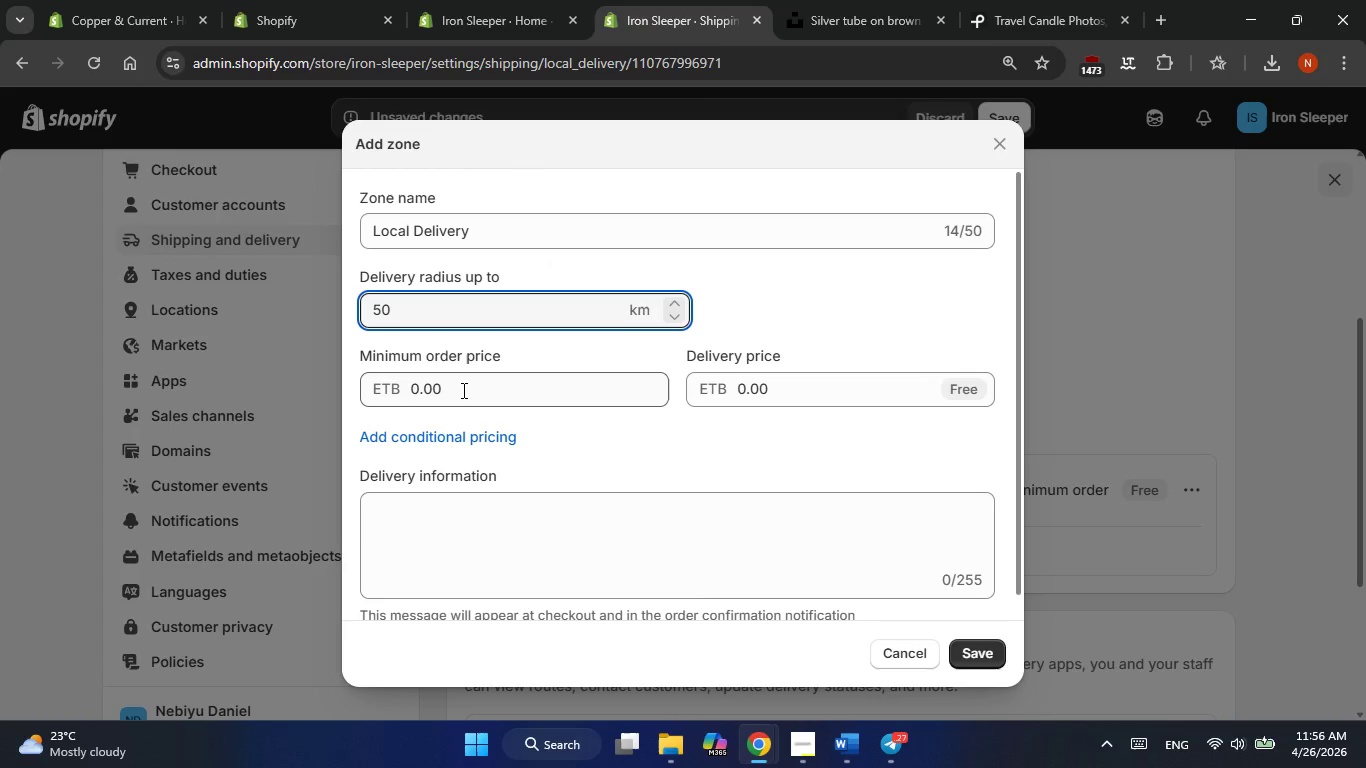 
double_click([462, 390])
 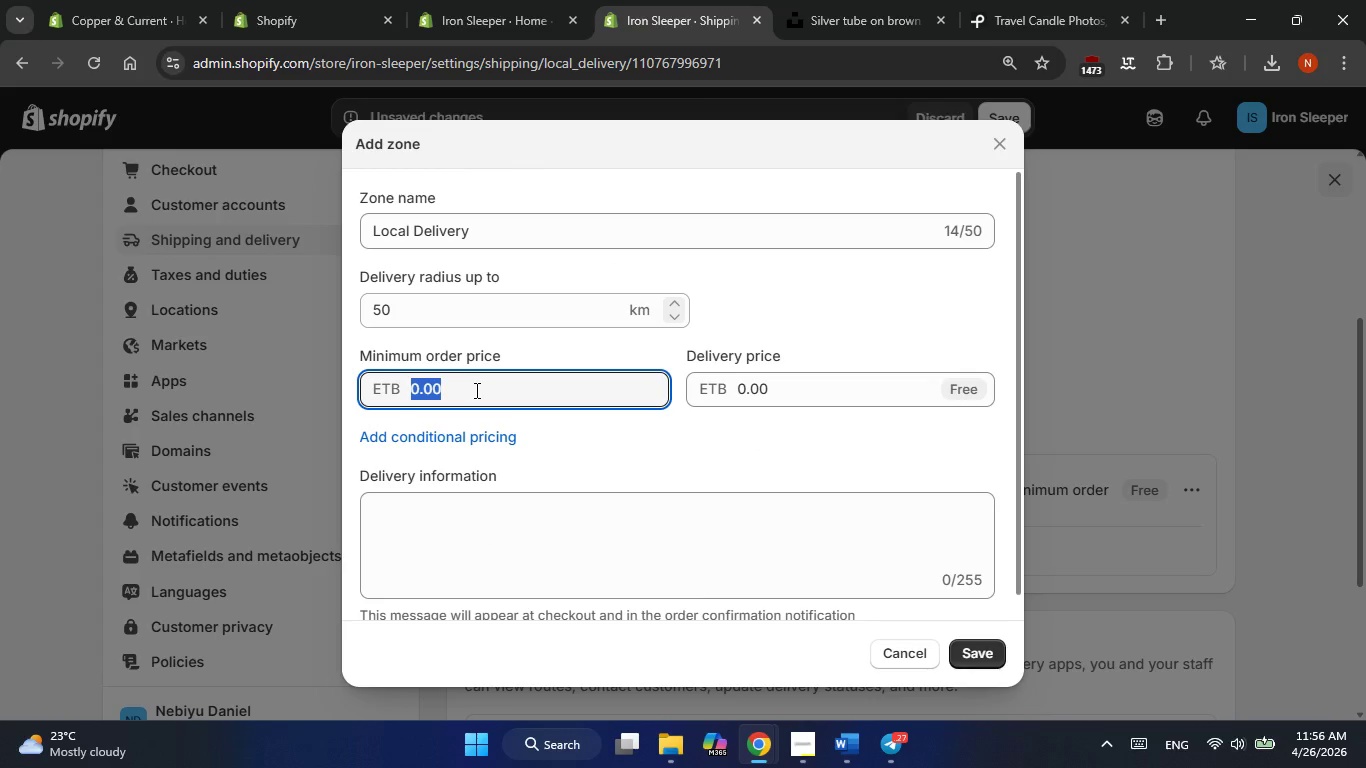 
left_click([475, 390])
 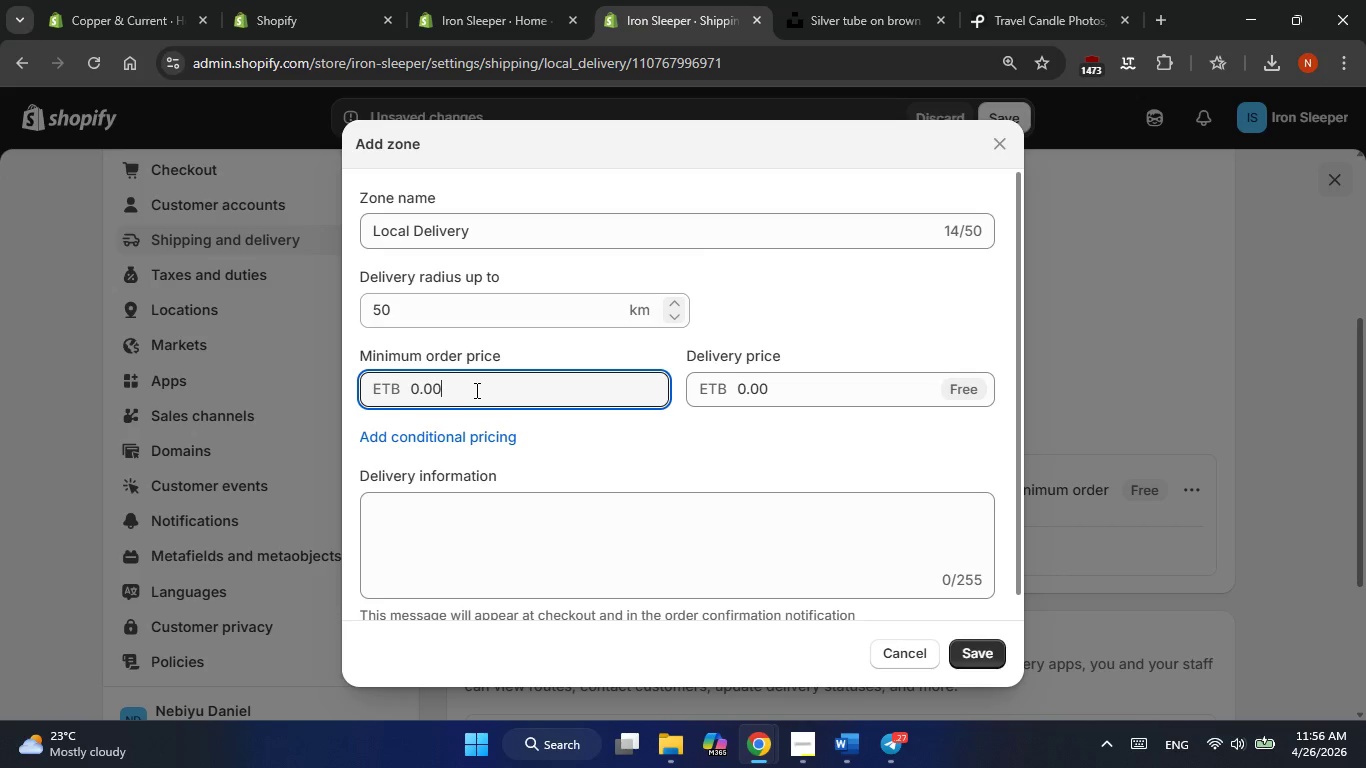 
left_click([689, 553])
 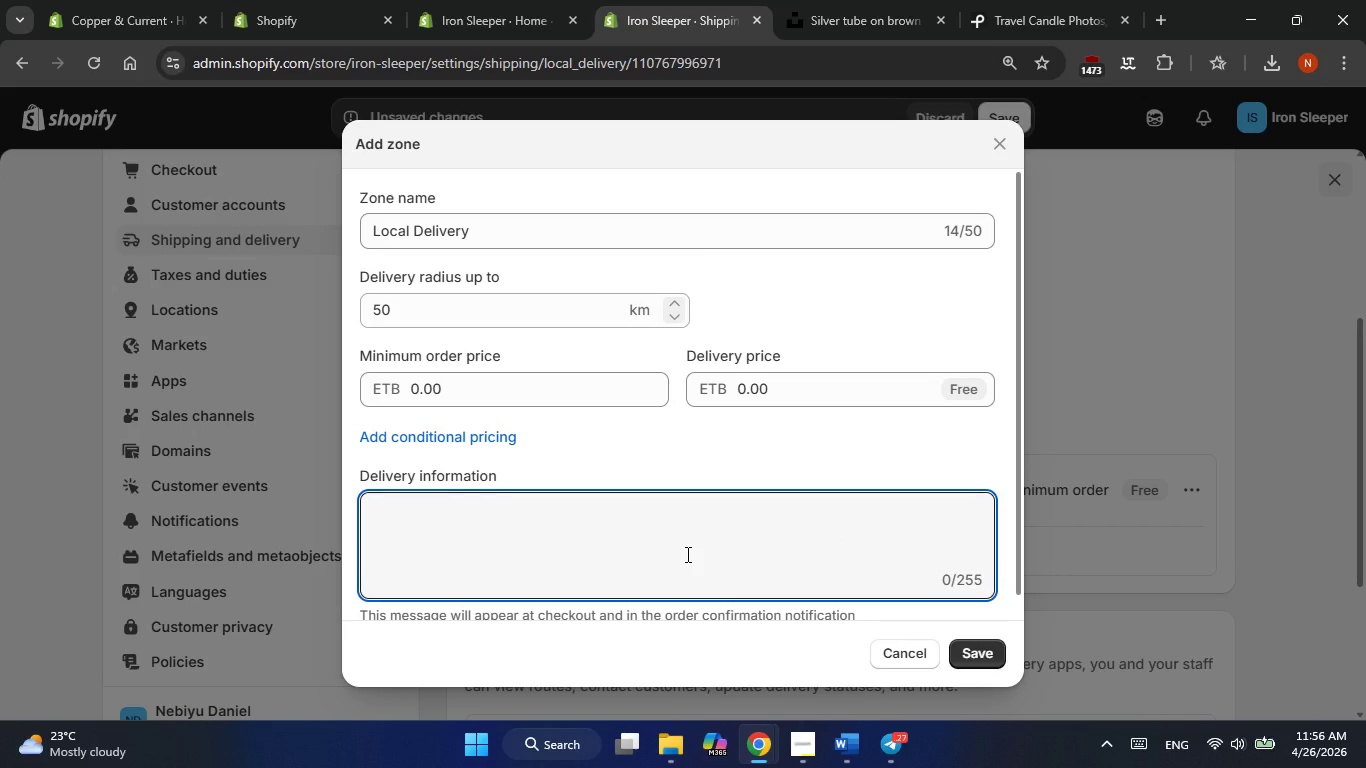 
wait(6.66)
 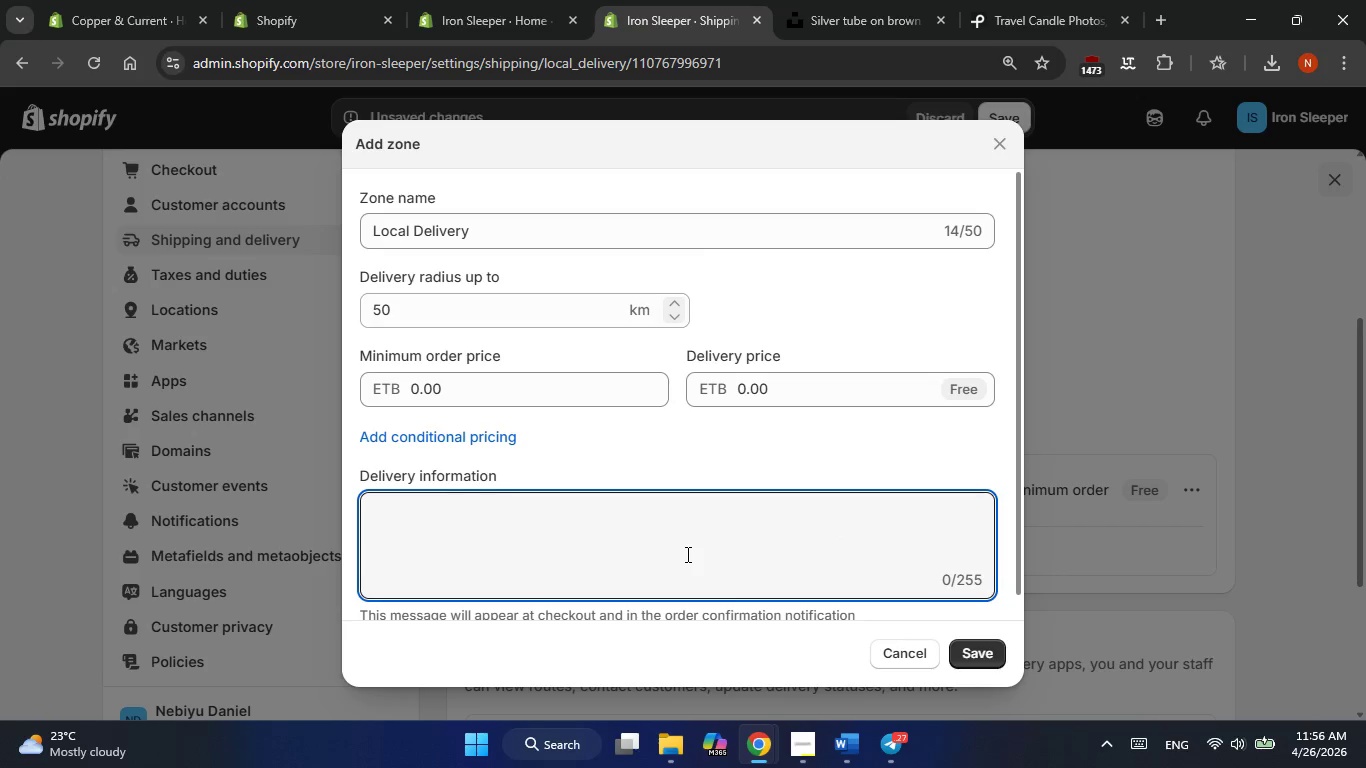 
type(Local PIckup )
 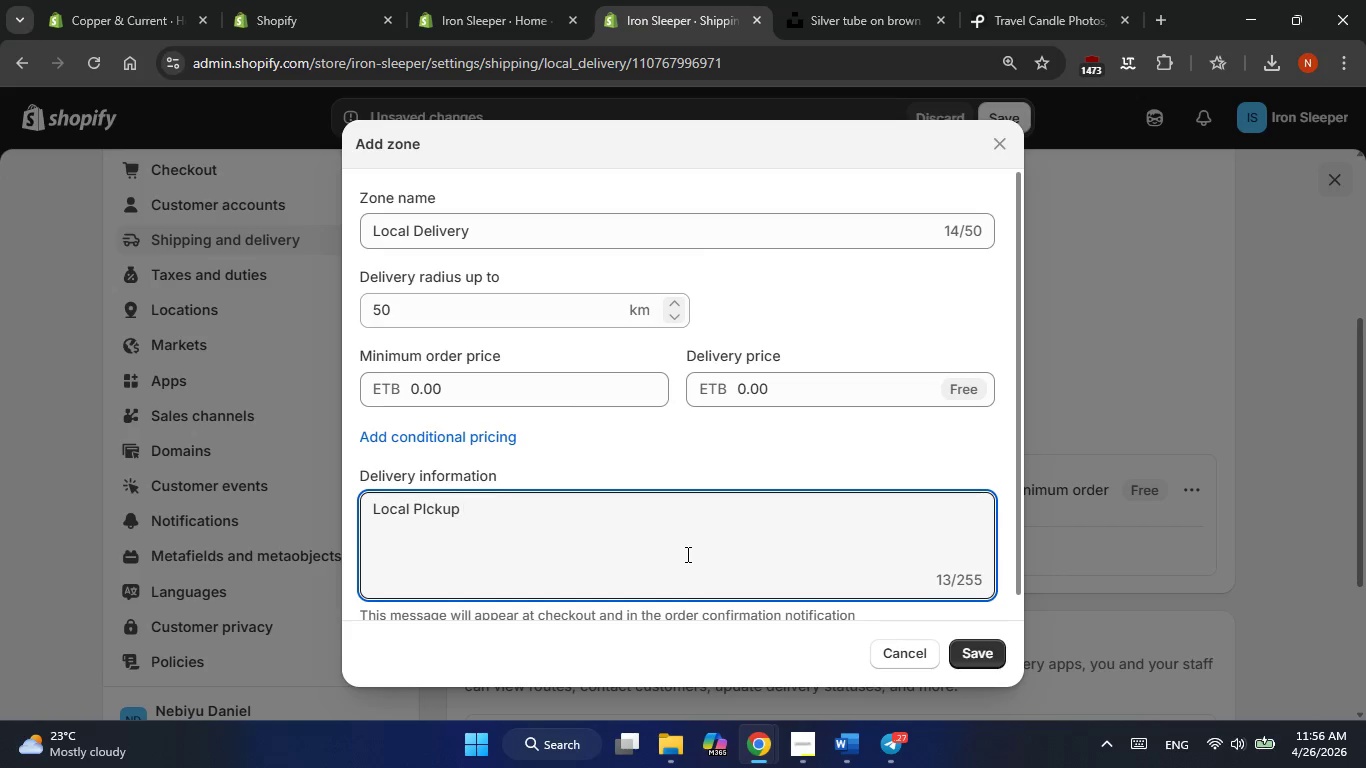 
left_click([994, 663])
 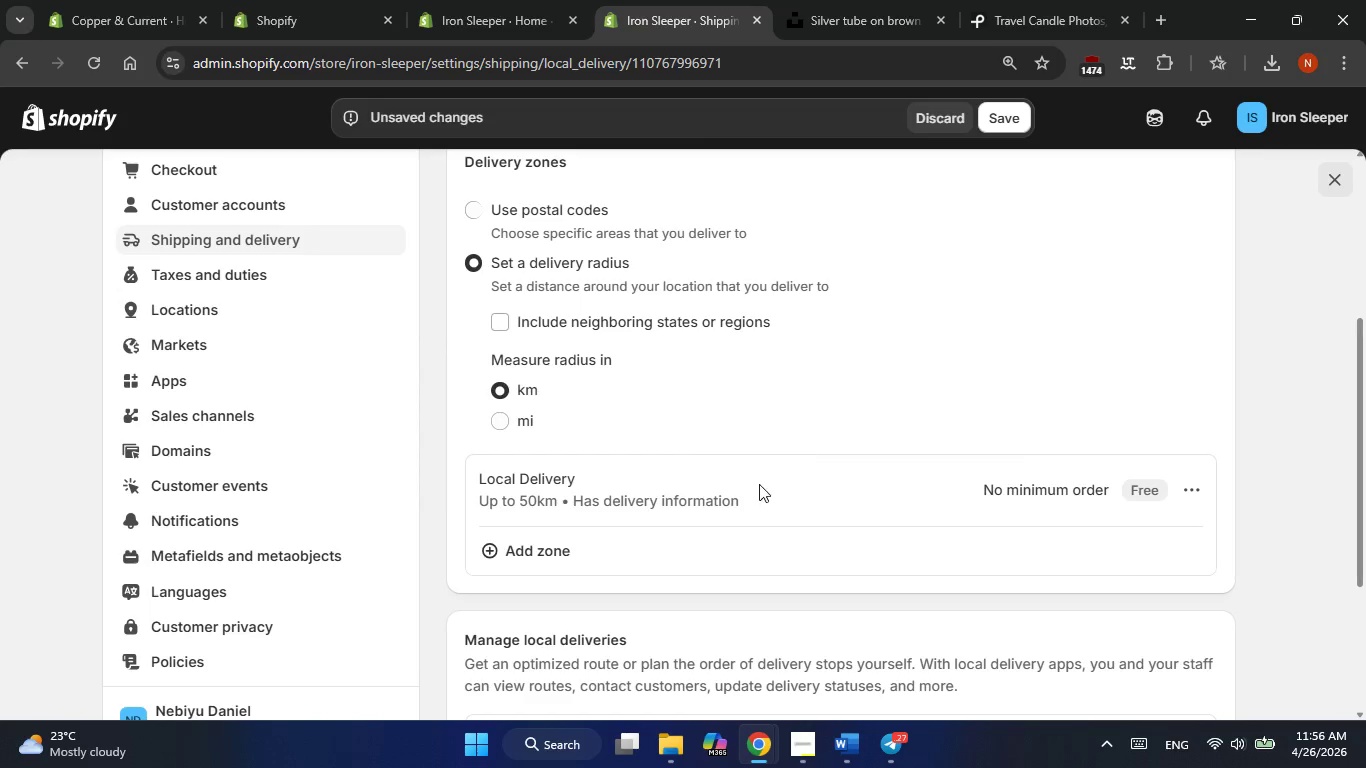 
wait(5.14)
 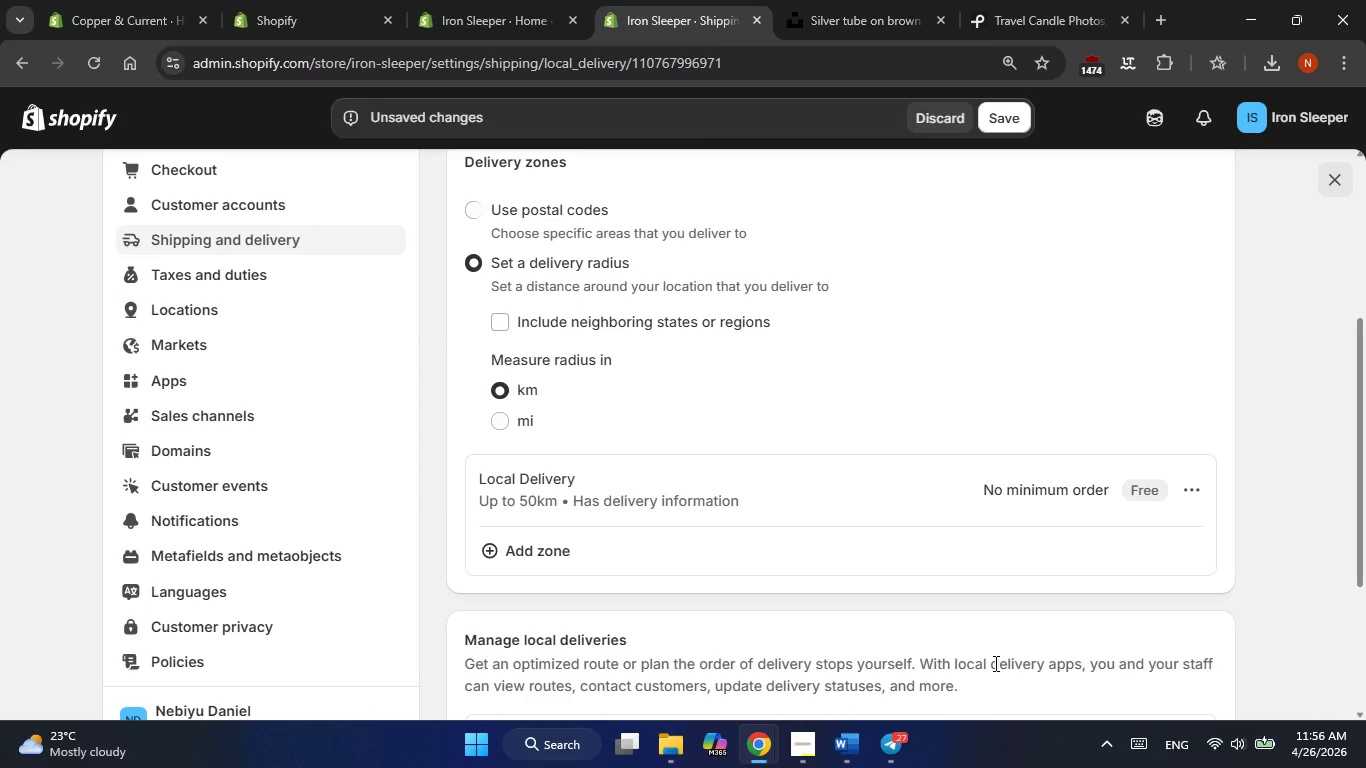 
left_click([576, 556])
 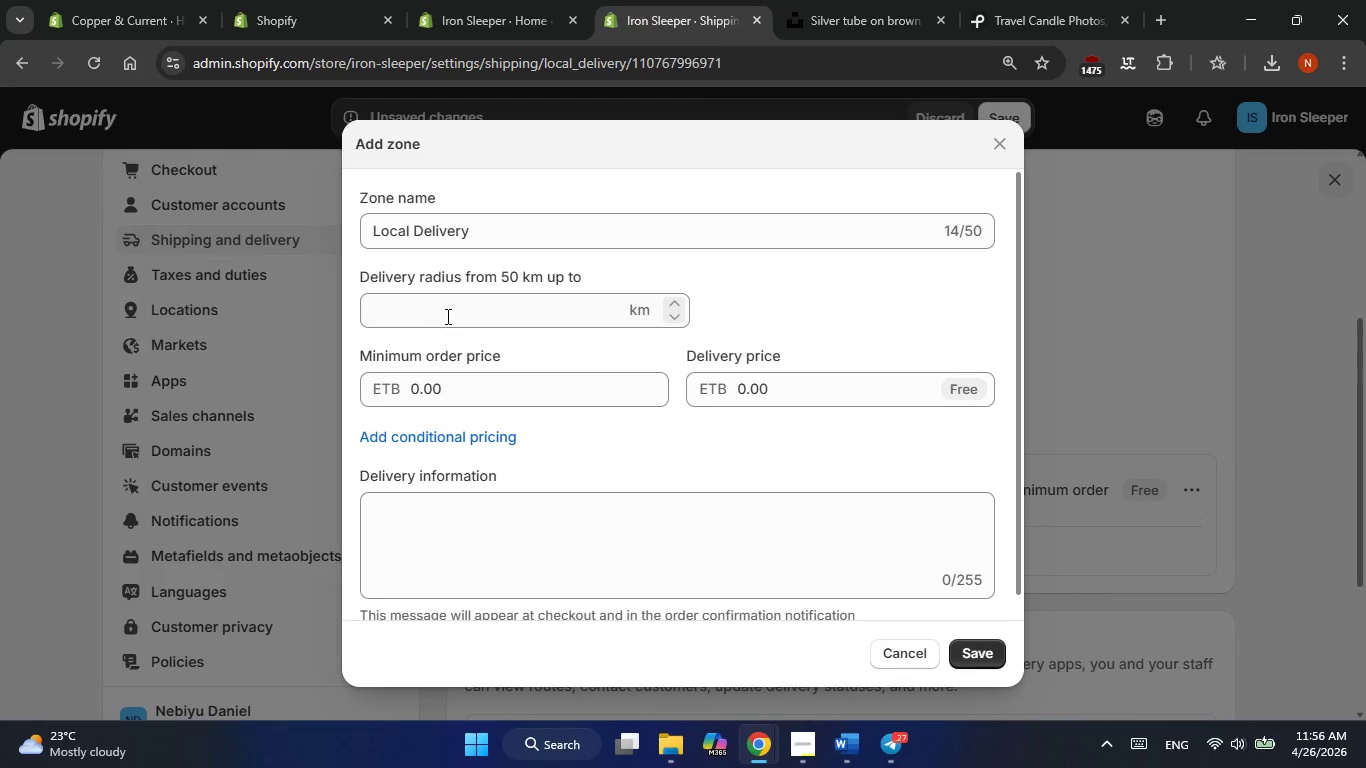 
left_click([446, 316])
 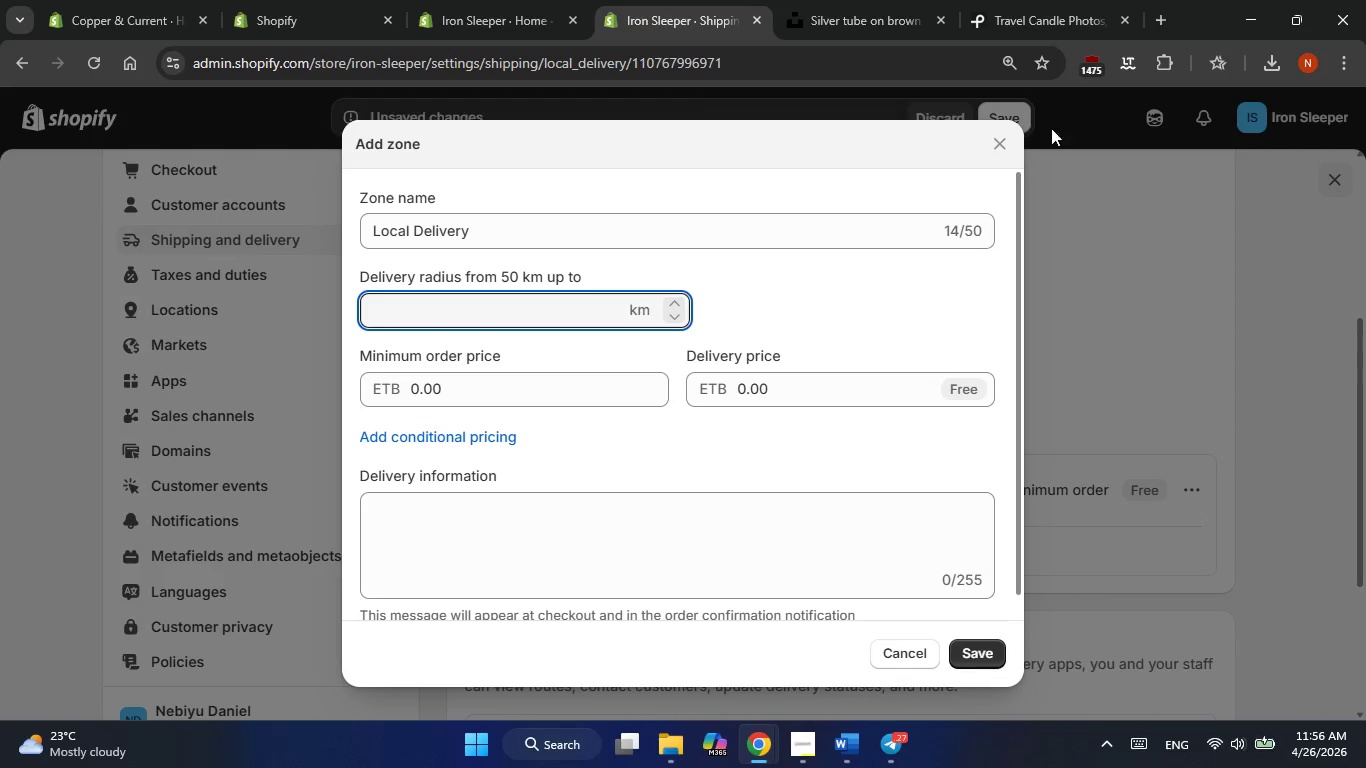 
left_click([1009, 147])
 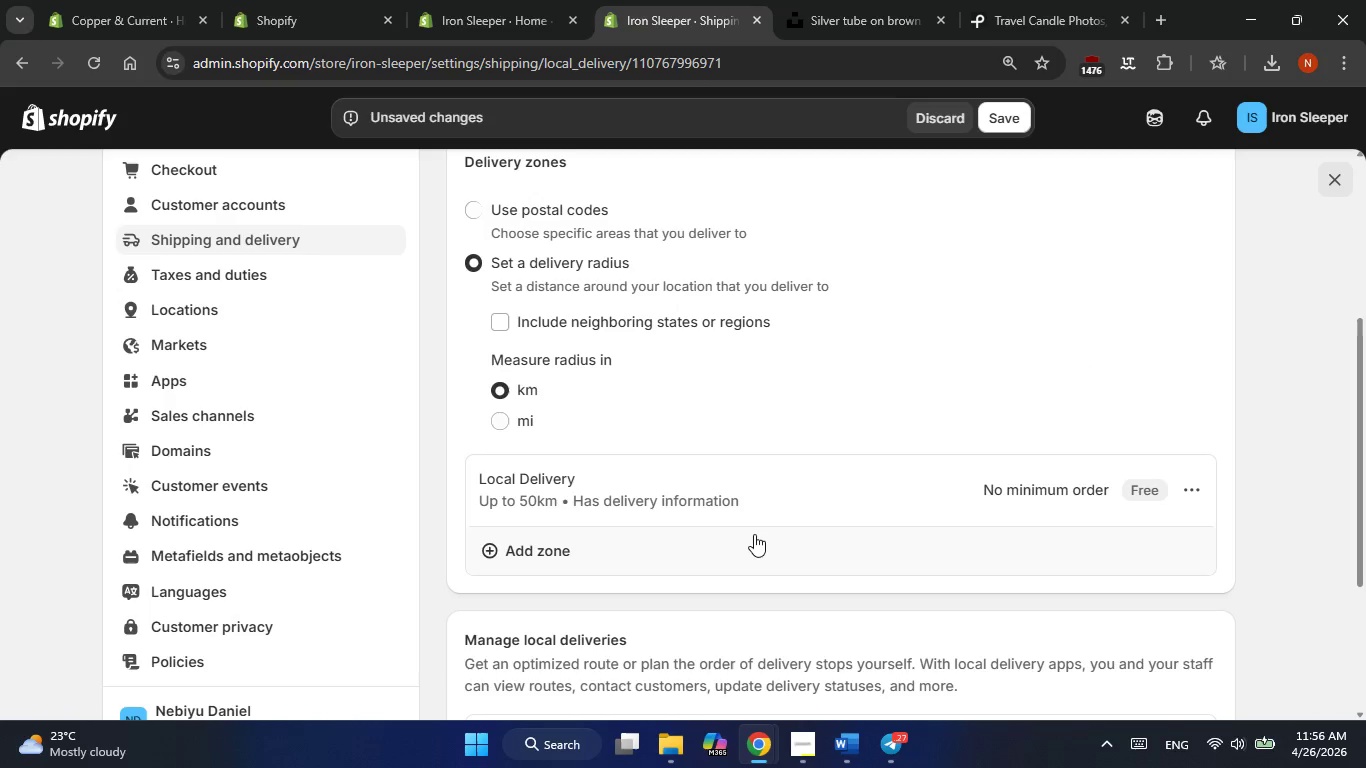 
scroll: coordinate [754, 534], scroll_direction: none, amount: 0.0
 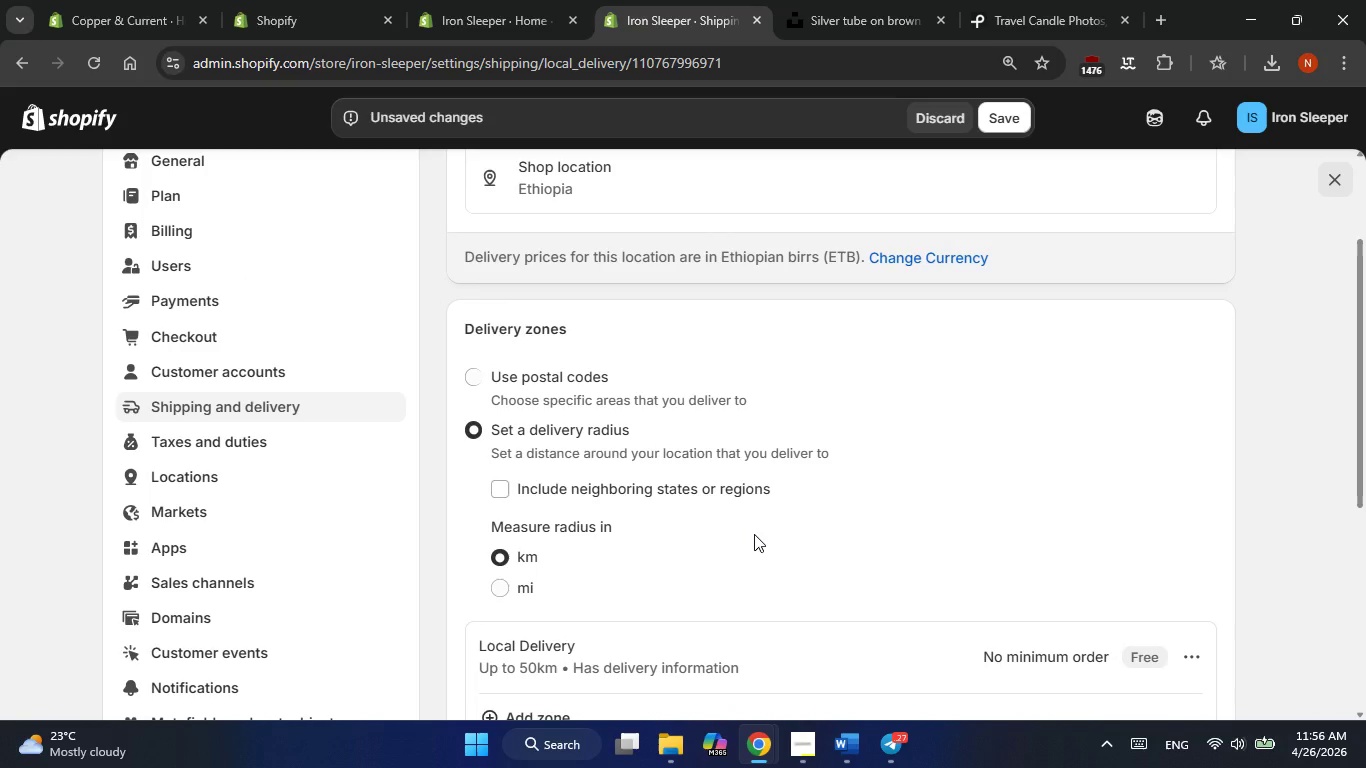 
scroll: coordinate [754, 534], scroll_direction: up, amount: 1.0
 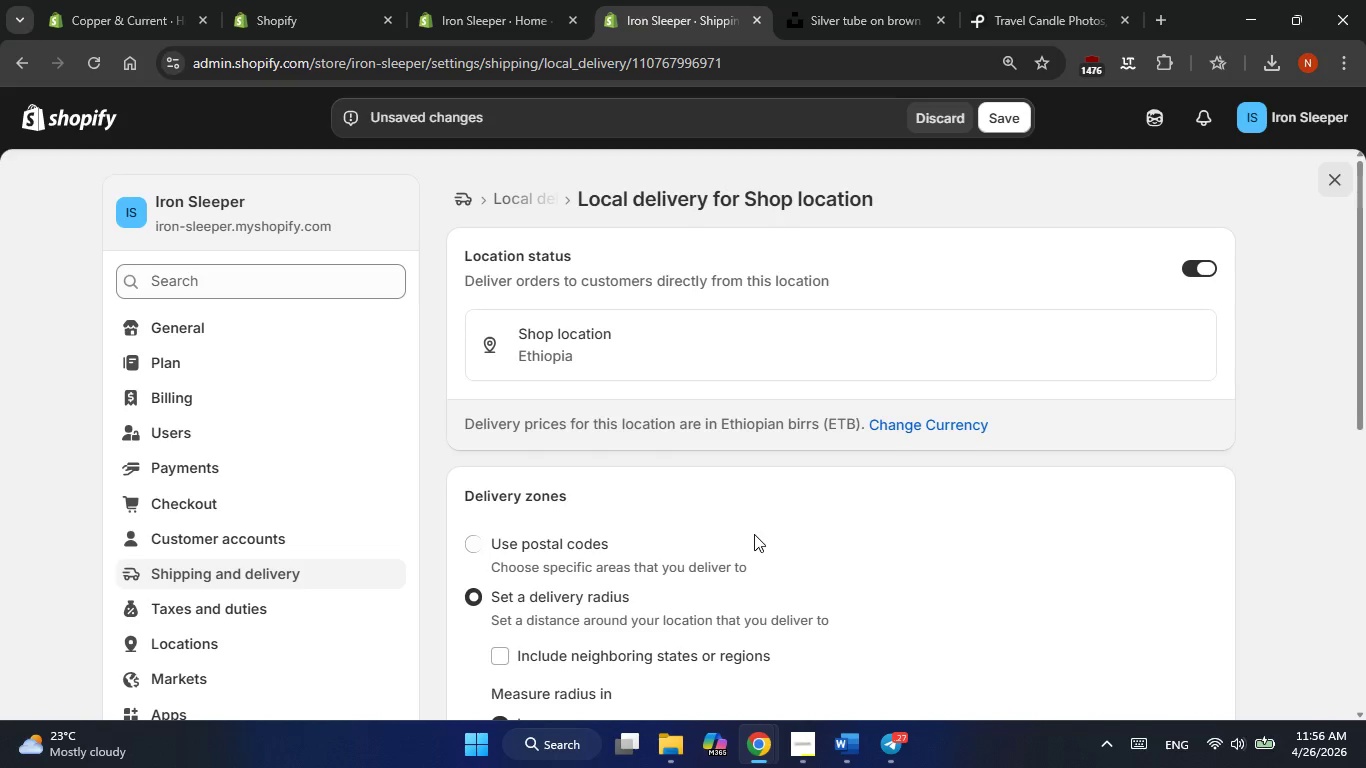 
scroll: coordinate [754, 534], scroll_direction: down, amount: 1.0
 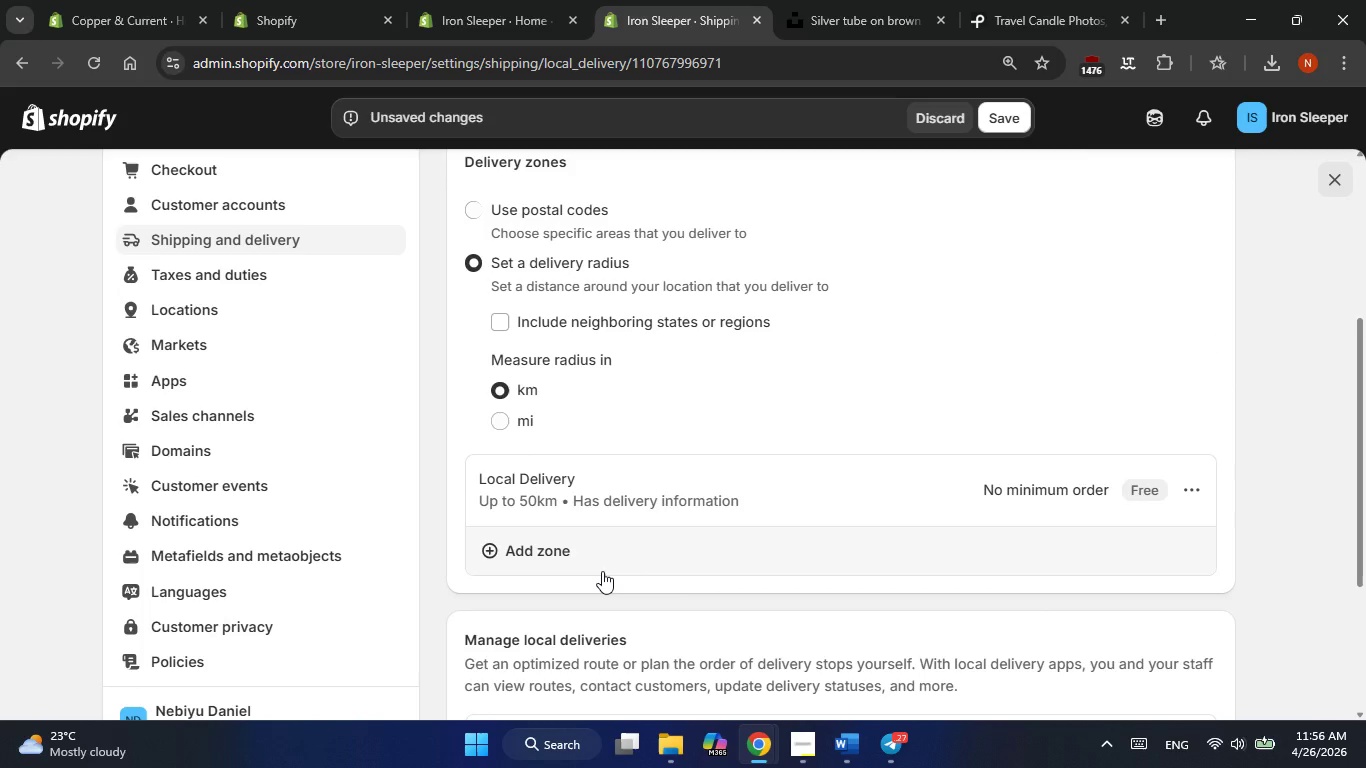 
left_click([602, 571])
 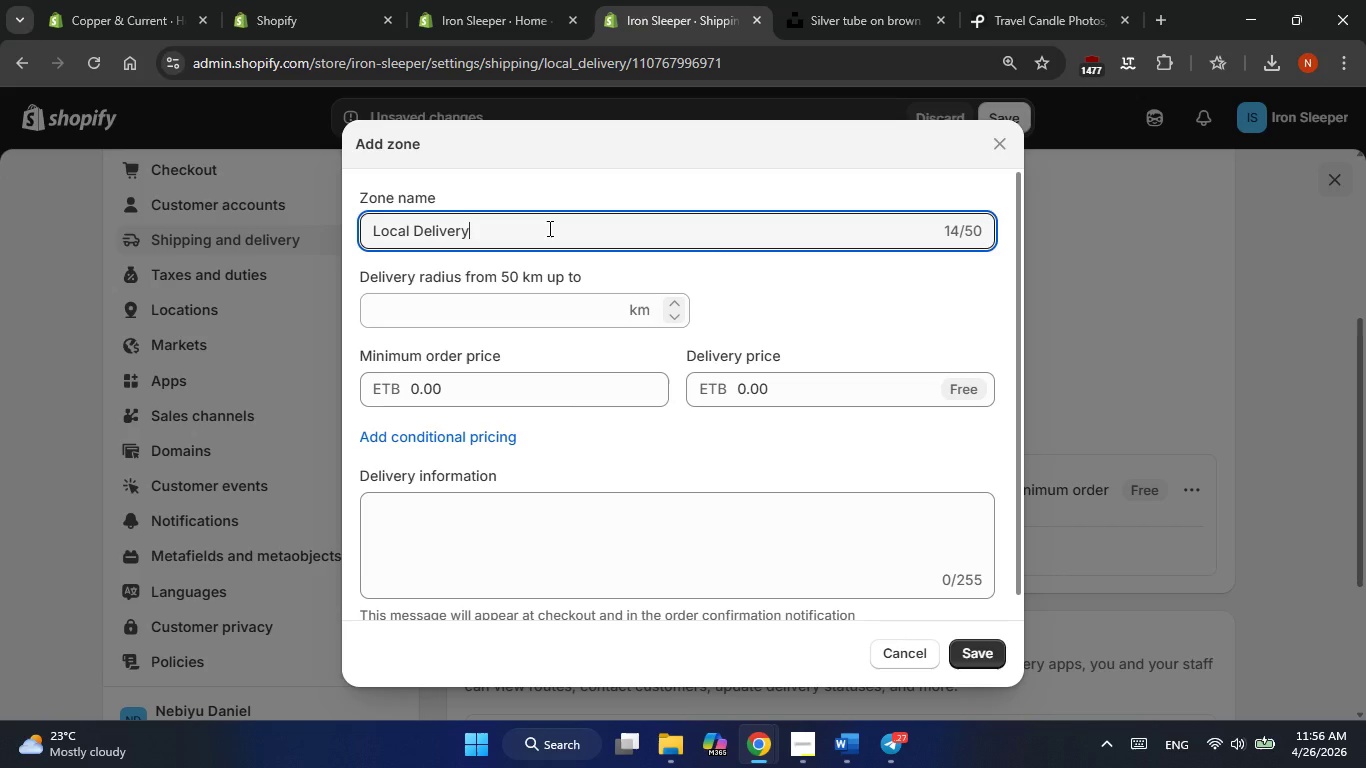 
wait(6.42)
 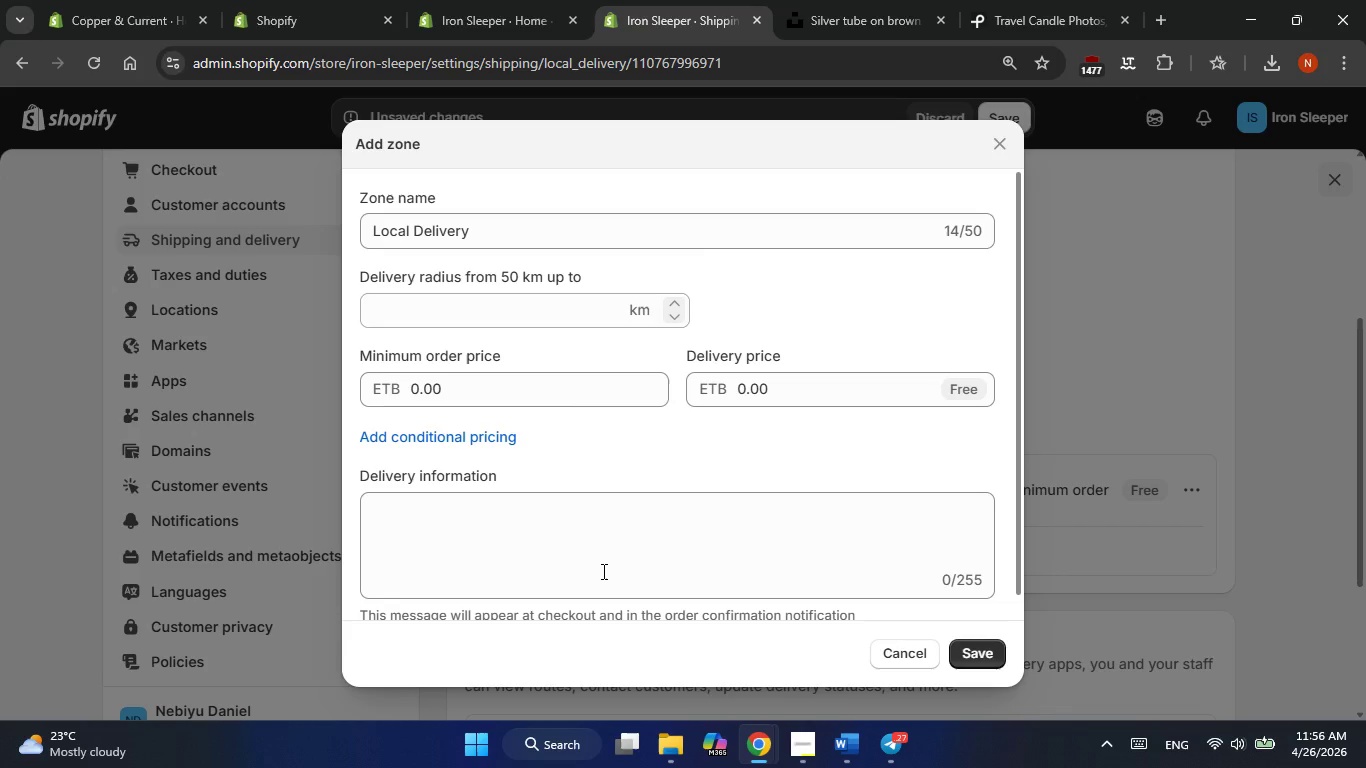 
left_click([513, 314])
 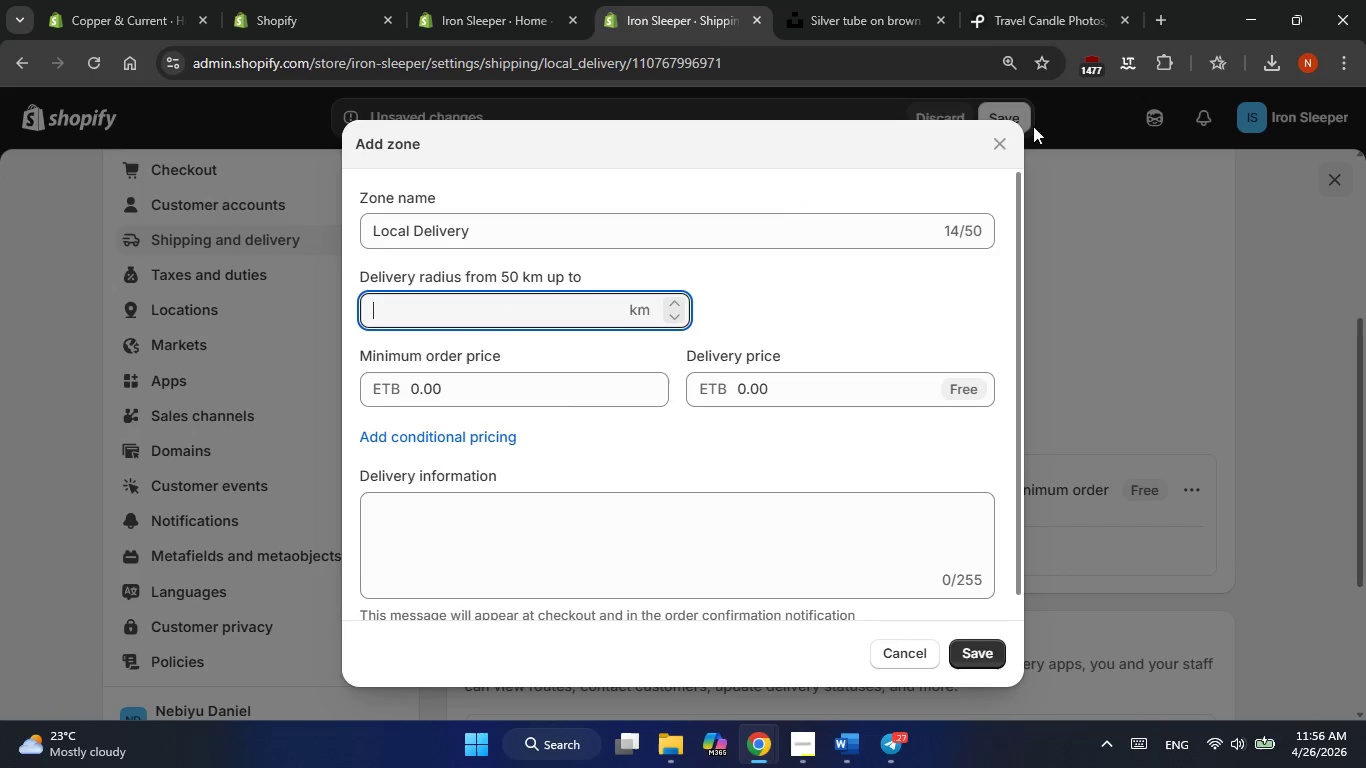 
left_click([996, 131])
 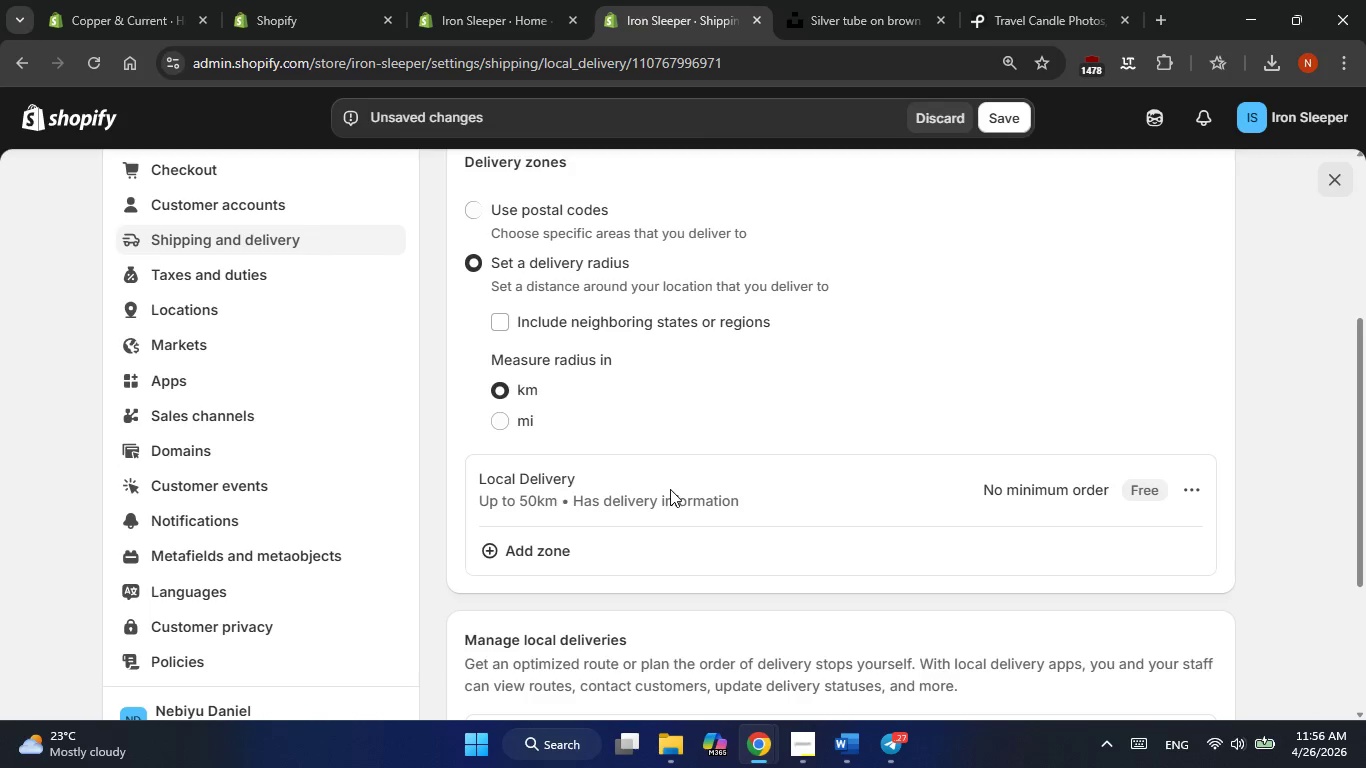 
scroll: coordinate [670, 489], scroll_direction: down, amount: 3.0
 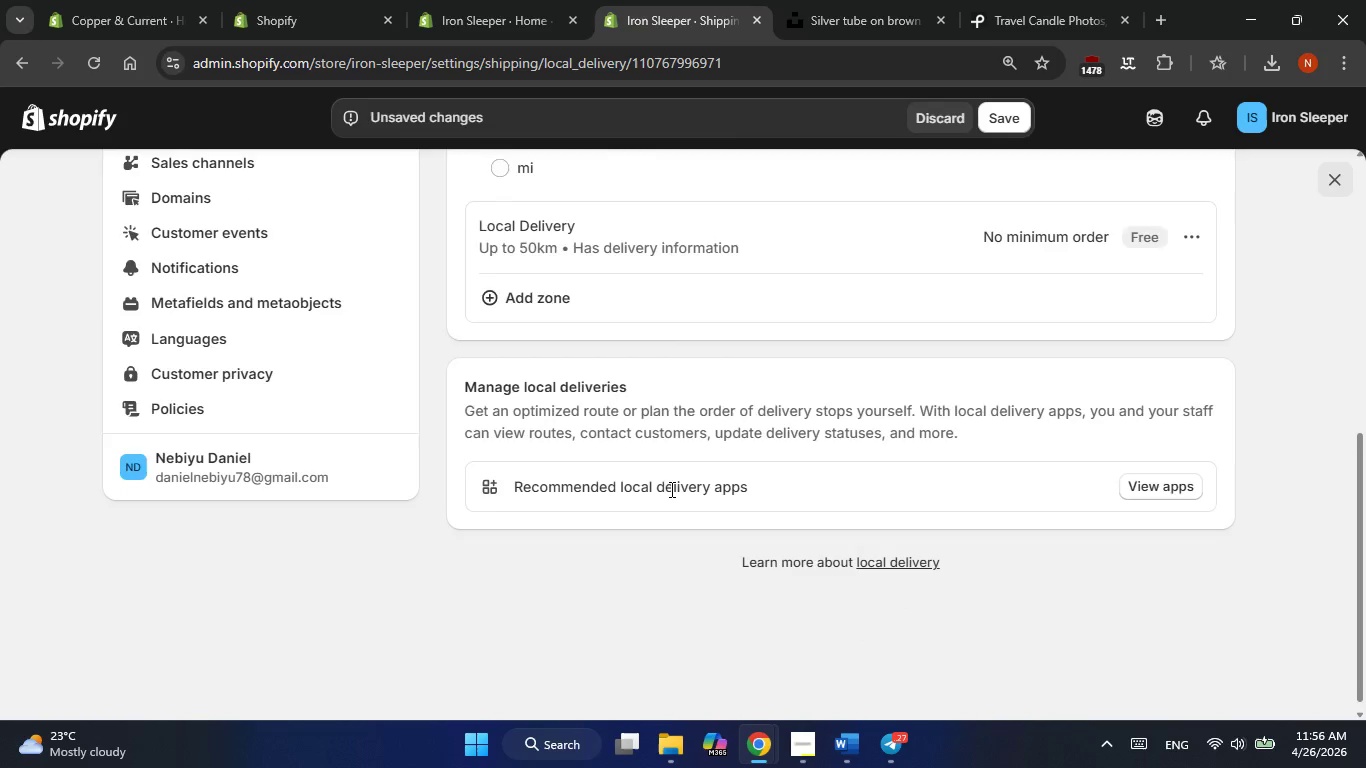 
scroll: coordinate [670, 489], scroll_direction: up, amount: 7.0
 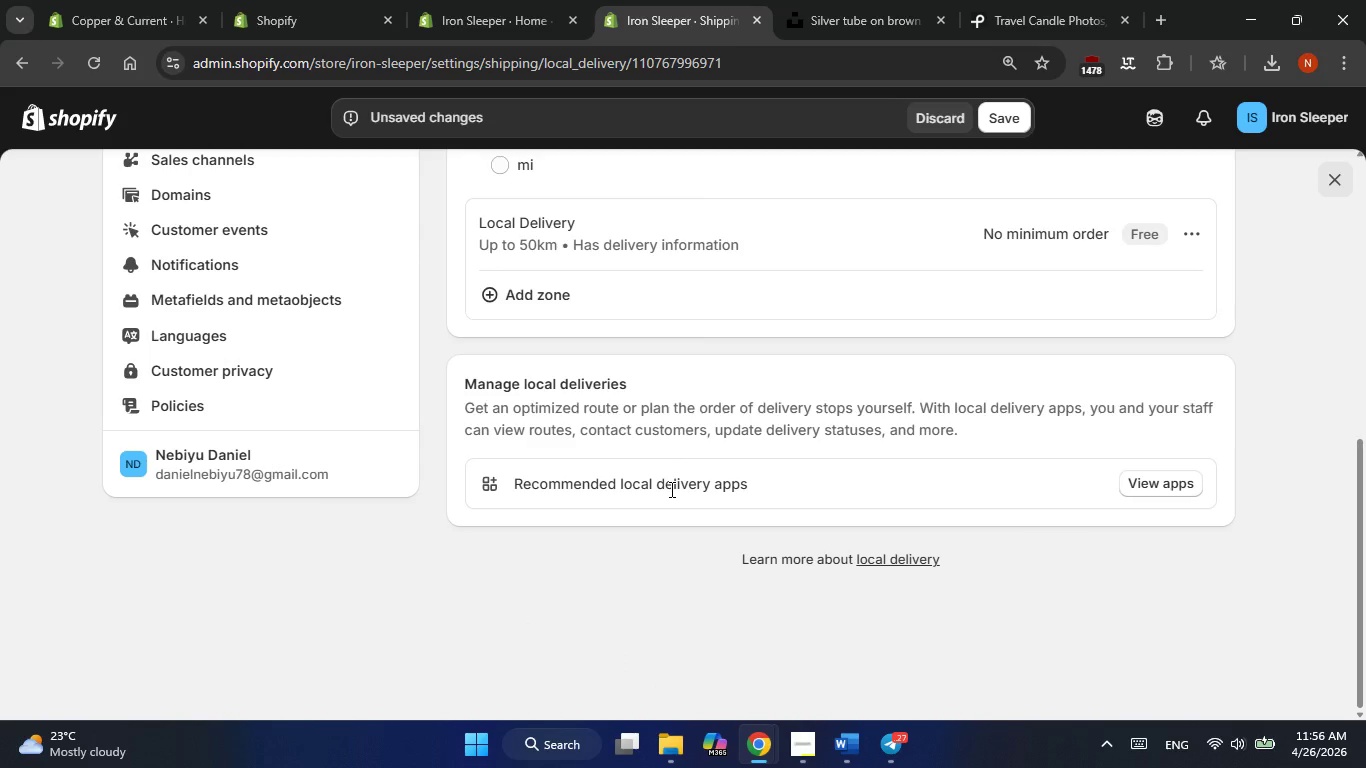 
wait(10.71)
 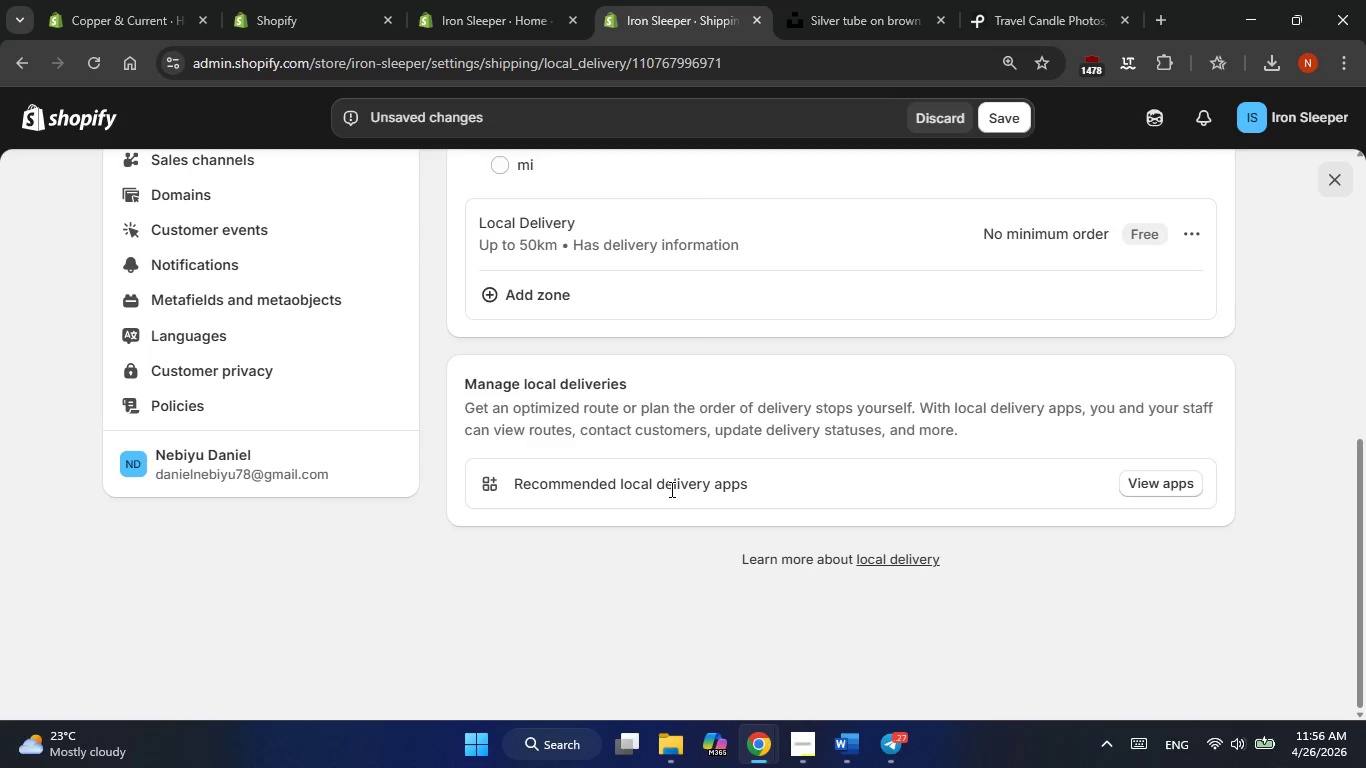 
left_click([508, 286])
 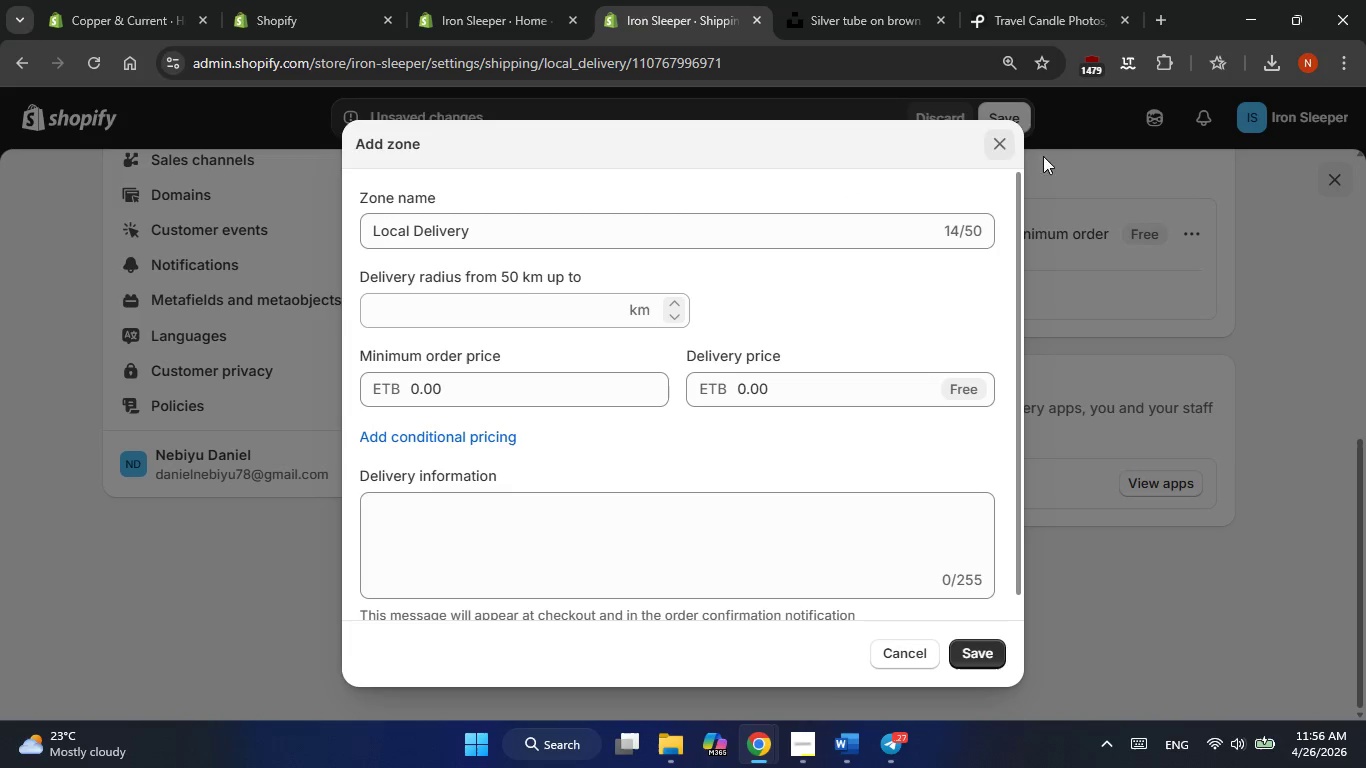 
left_click([996, 143])
 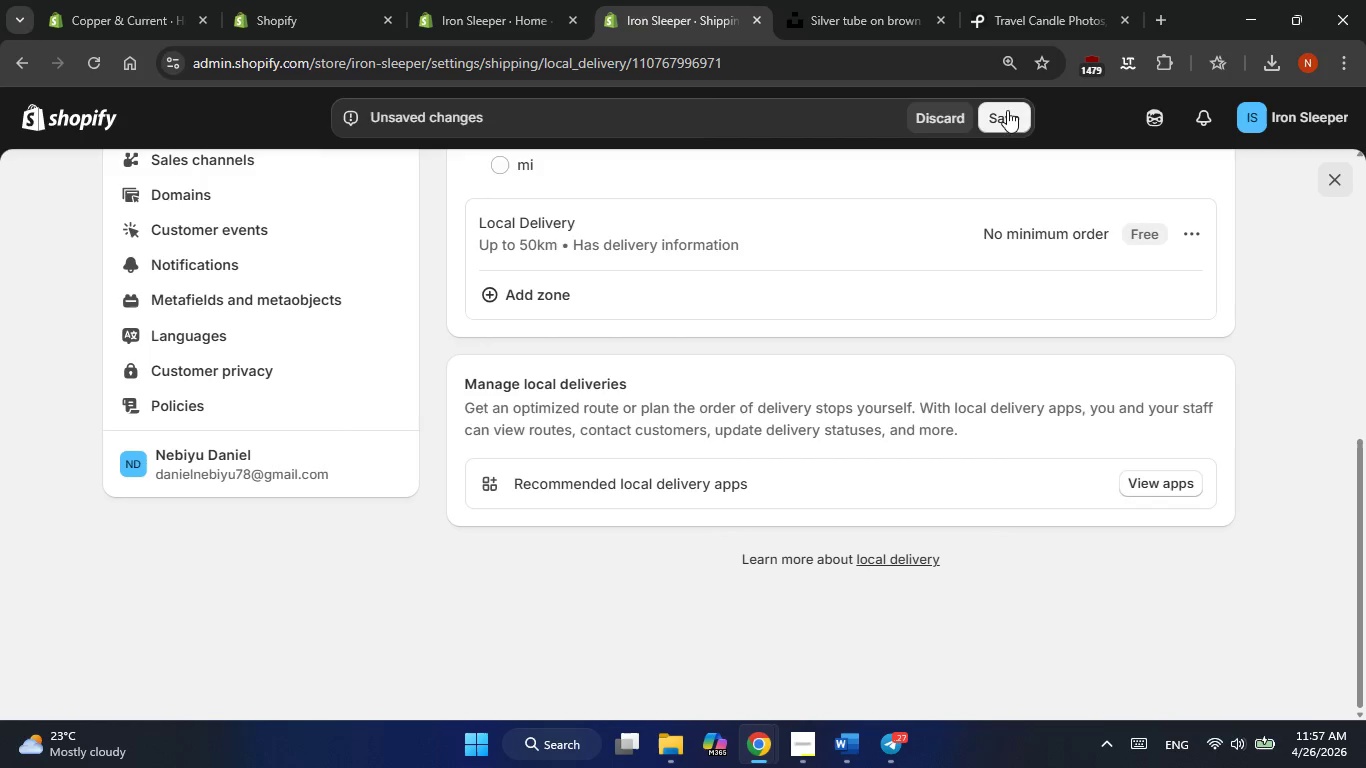 
left_click([1007, 108])
 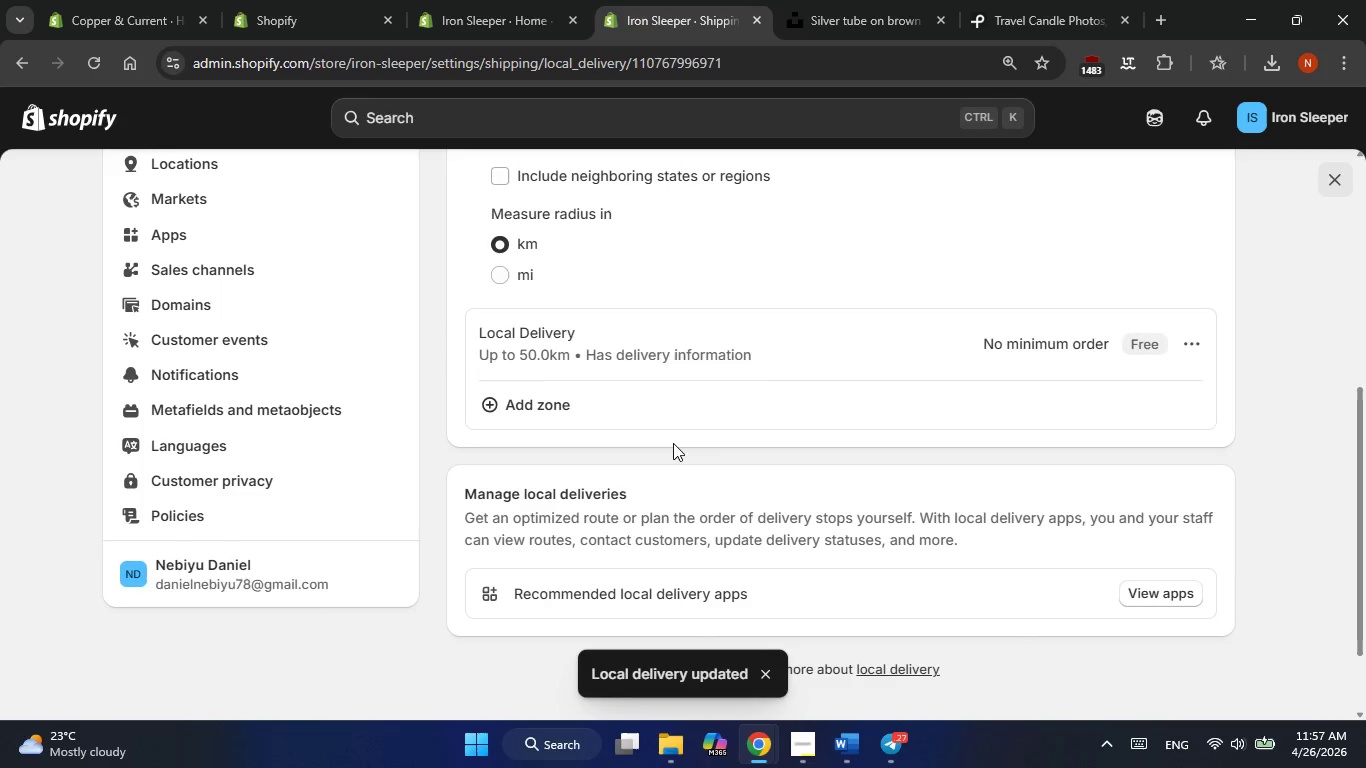 
scroll: coordinate [673, 443], scroll_direction: up, amount: 8.0
 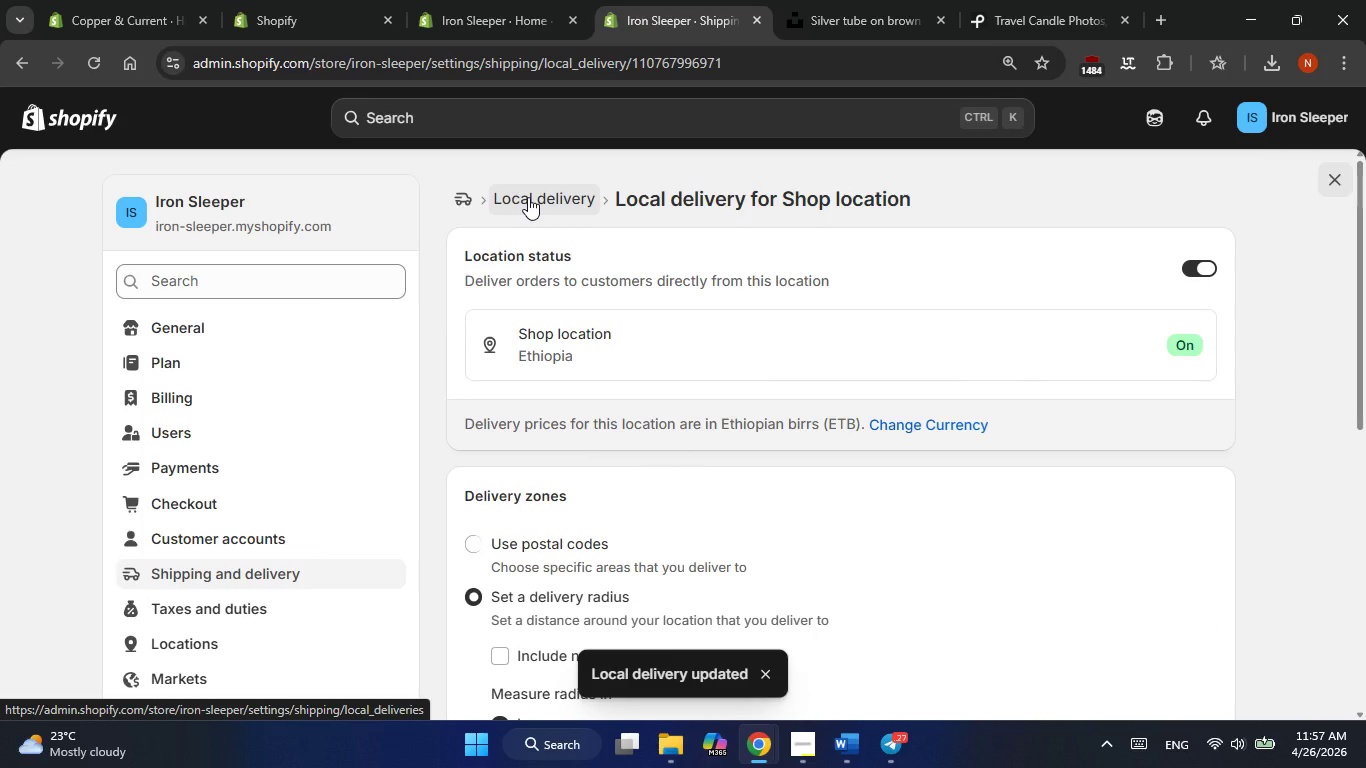 
left_click([528, 197])
 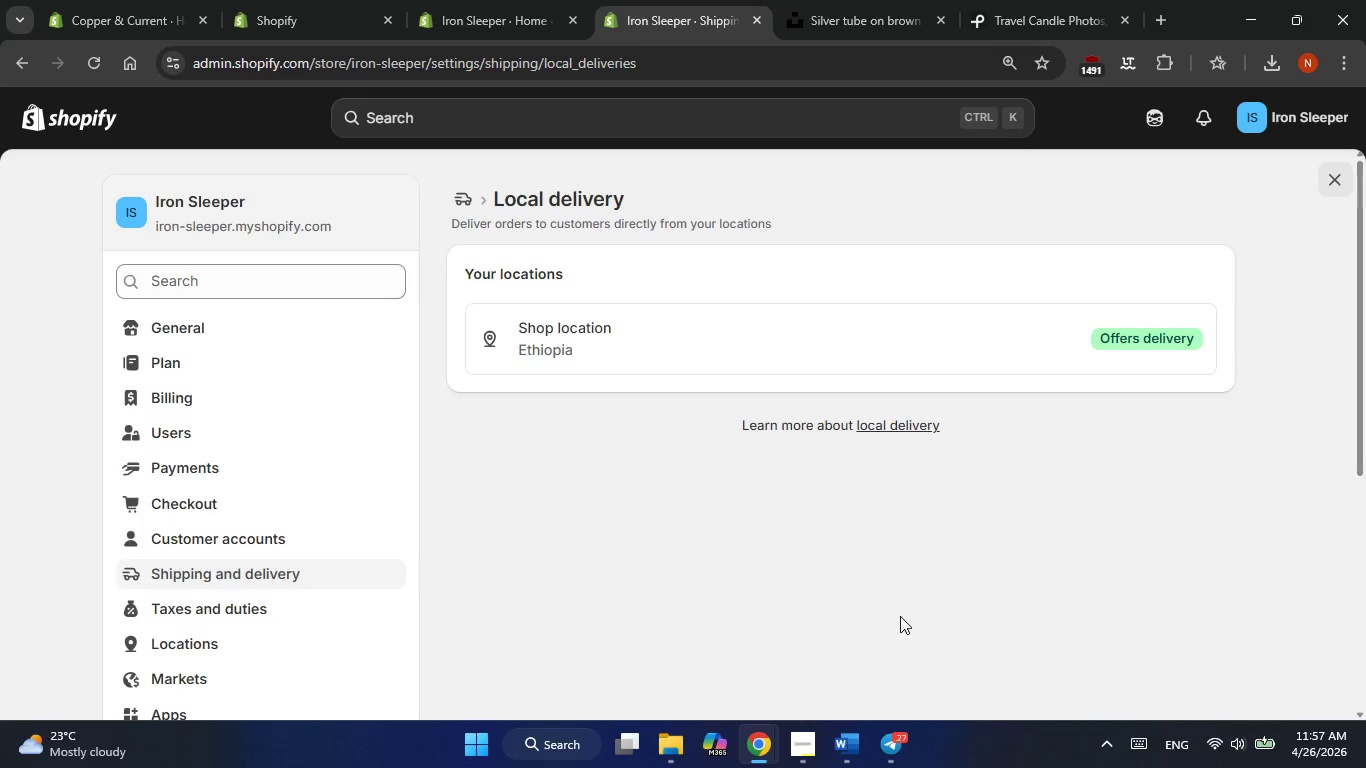 
scroll: coordinate [900, 616], scroll_direction: up, amount: 8.0
 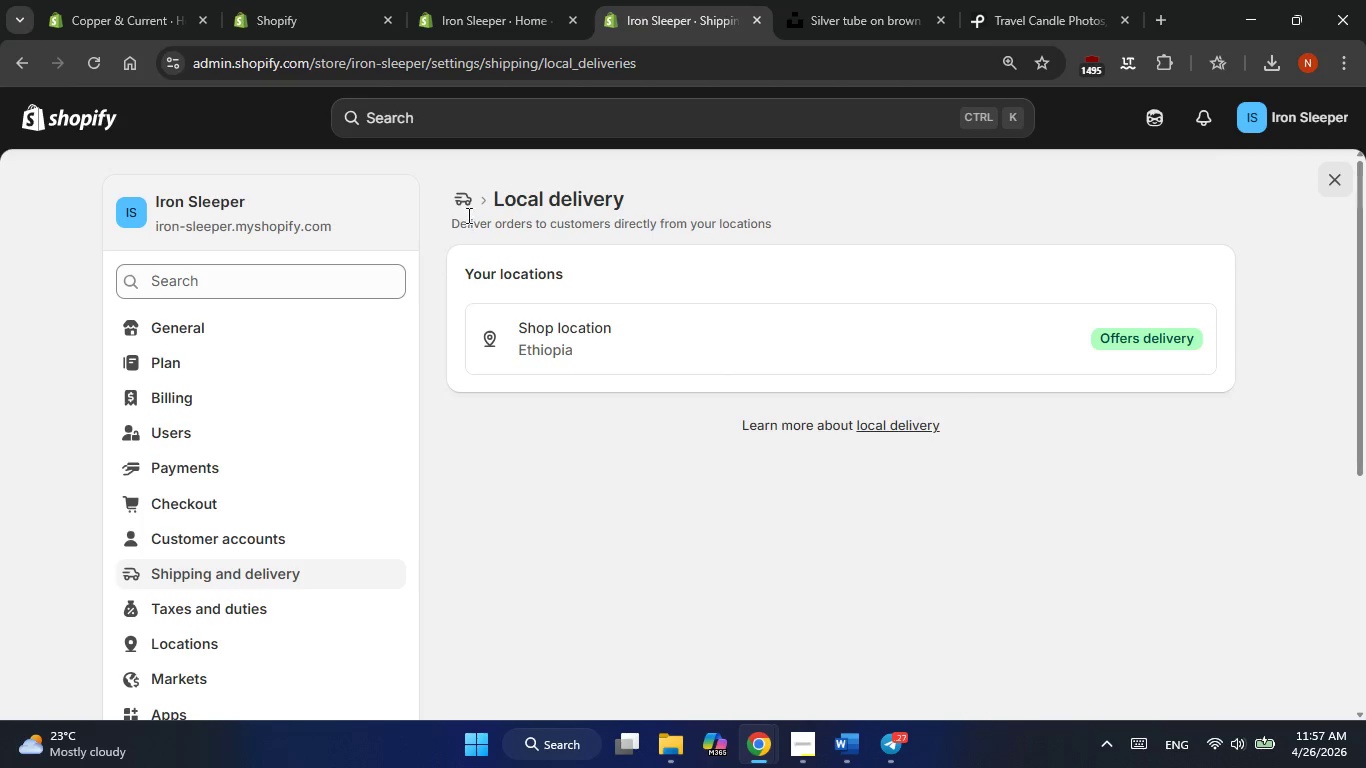 
left_click([465, 201])
 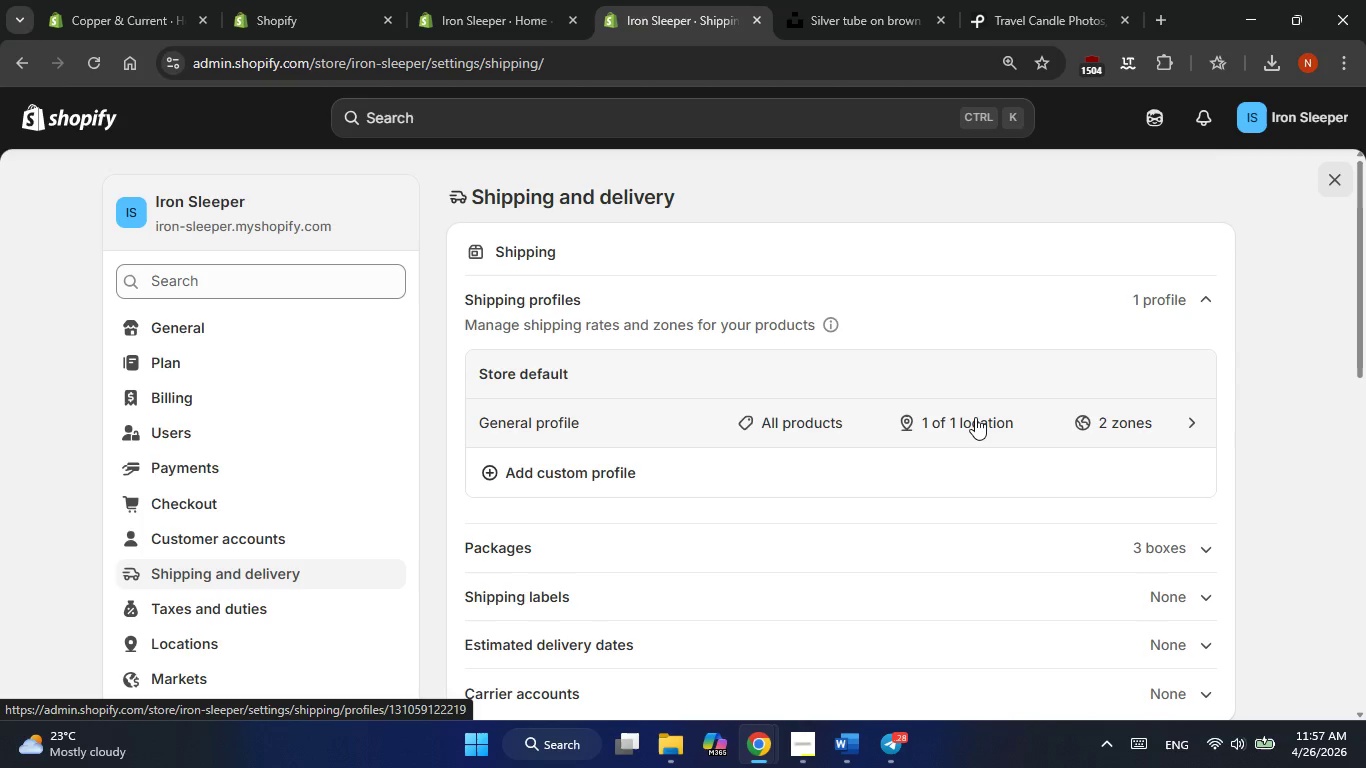 
wait(16.86)
 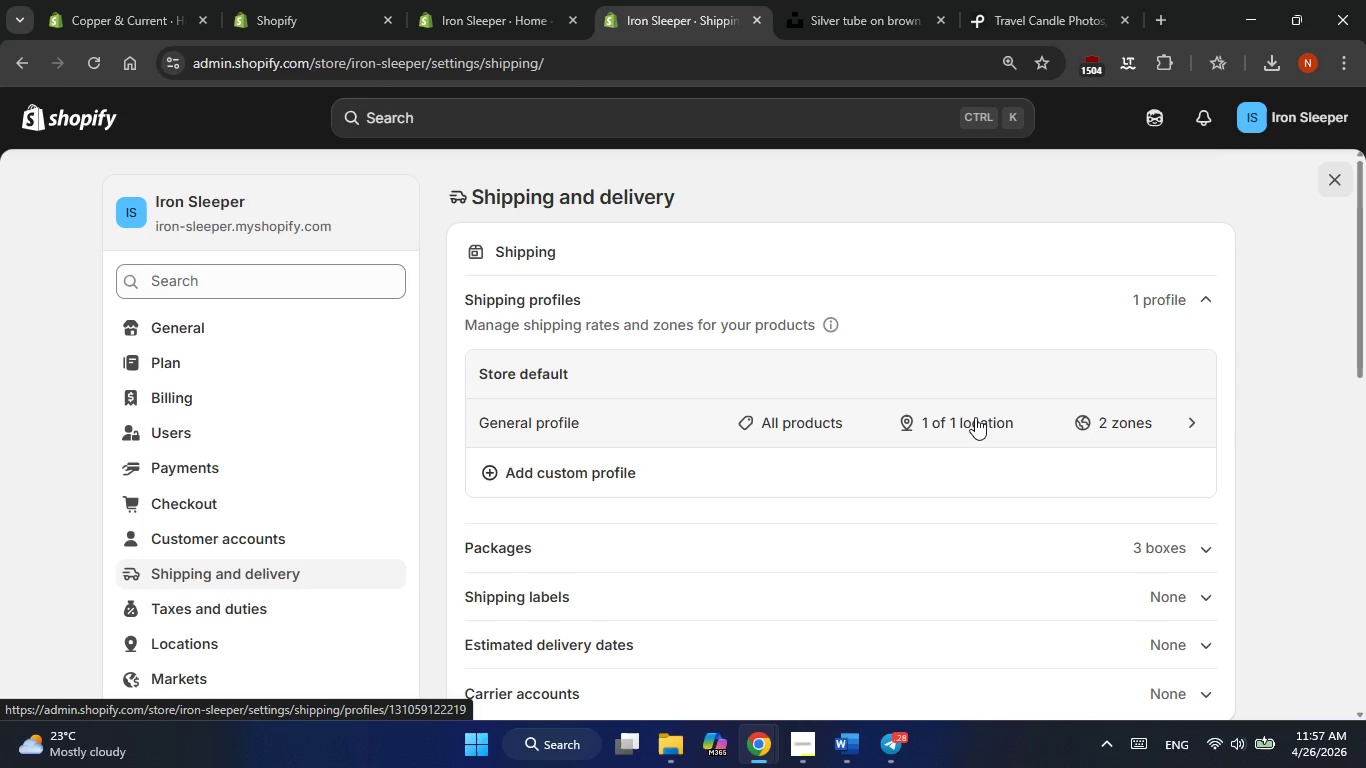 
left_click([606, 424])
 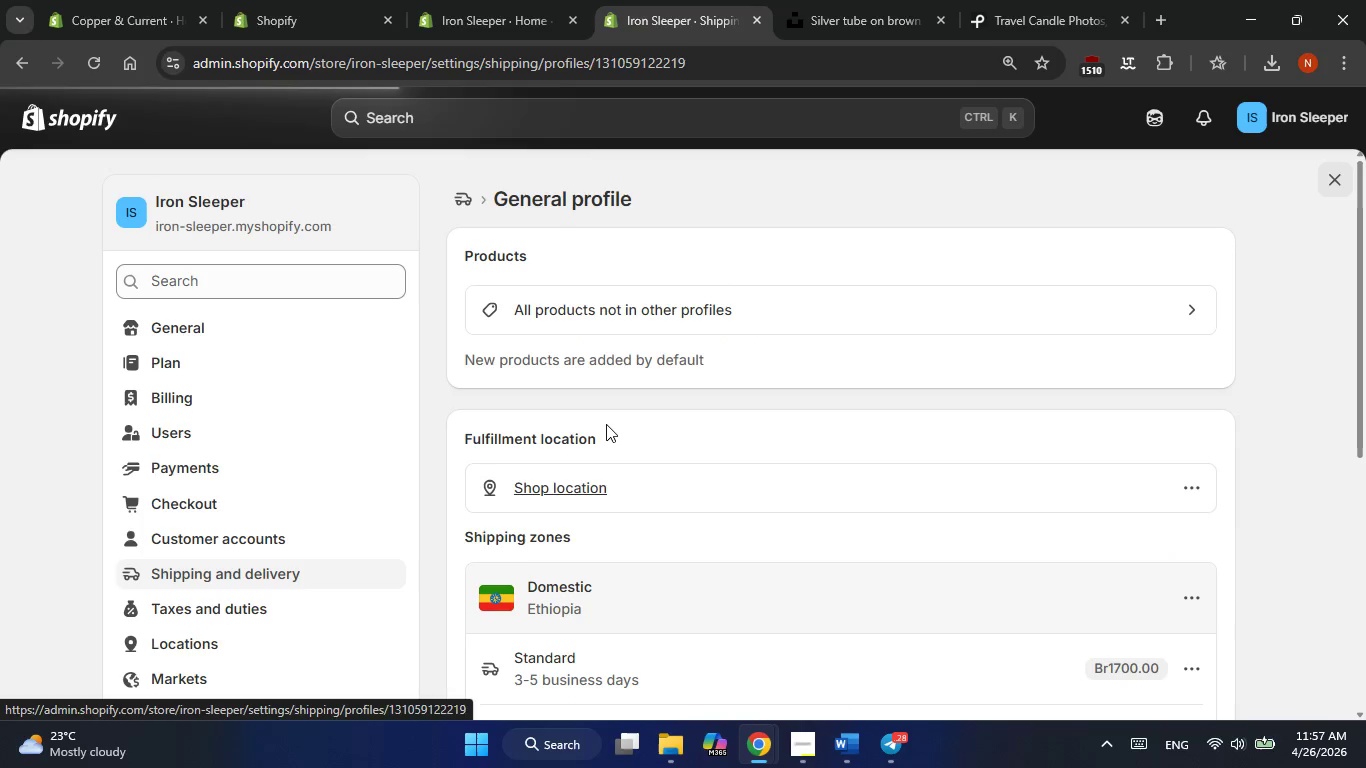 
scroll: coordinate [1264, 462], scroll_direction: down, amount: 5.0
 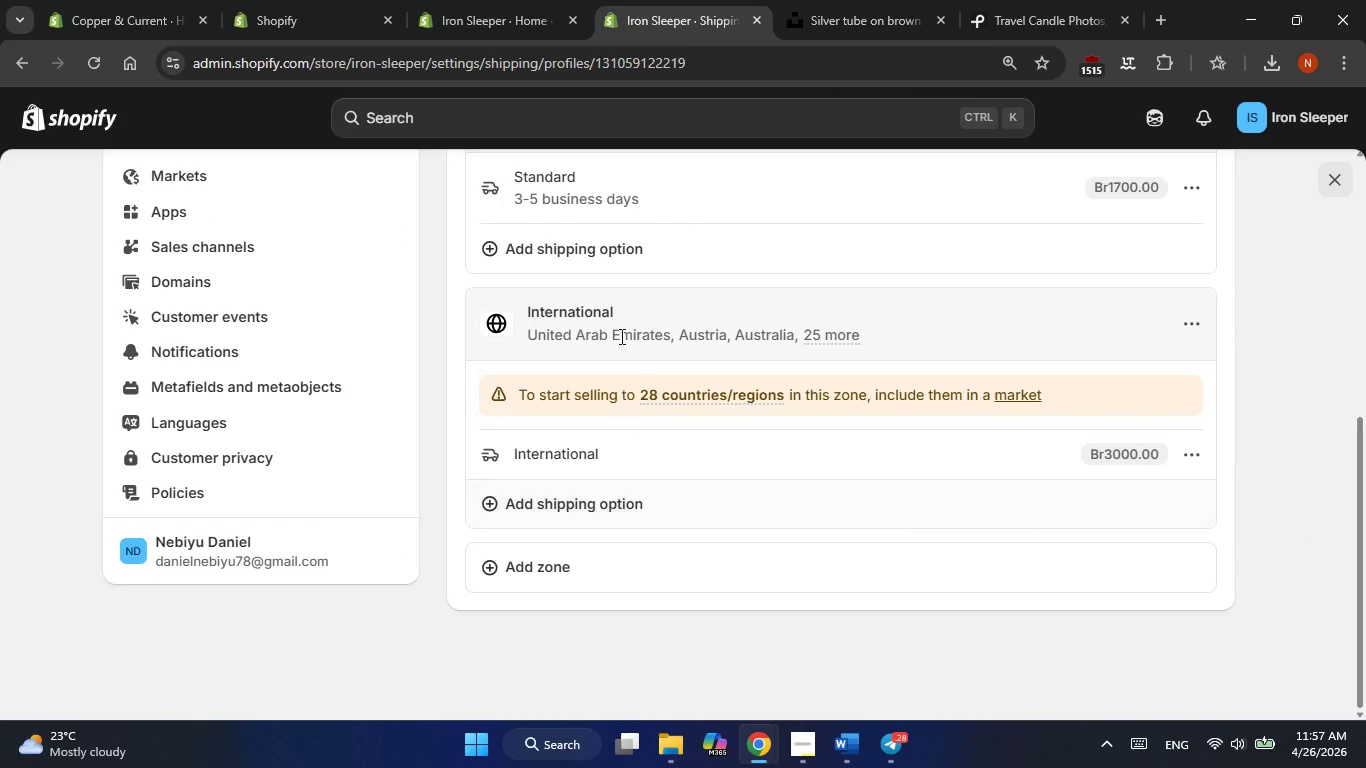 
scroll: coordinate [754, 561], scroll_direction: none, amount: 0.0
 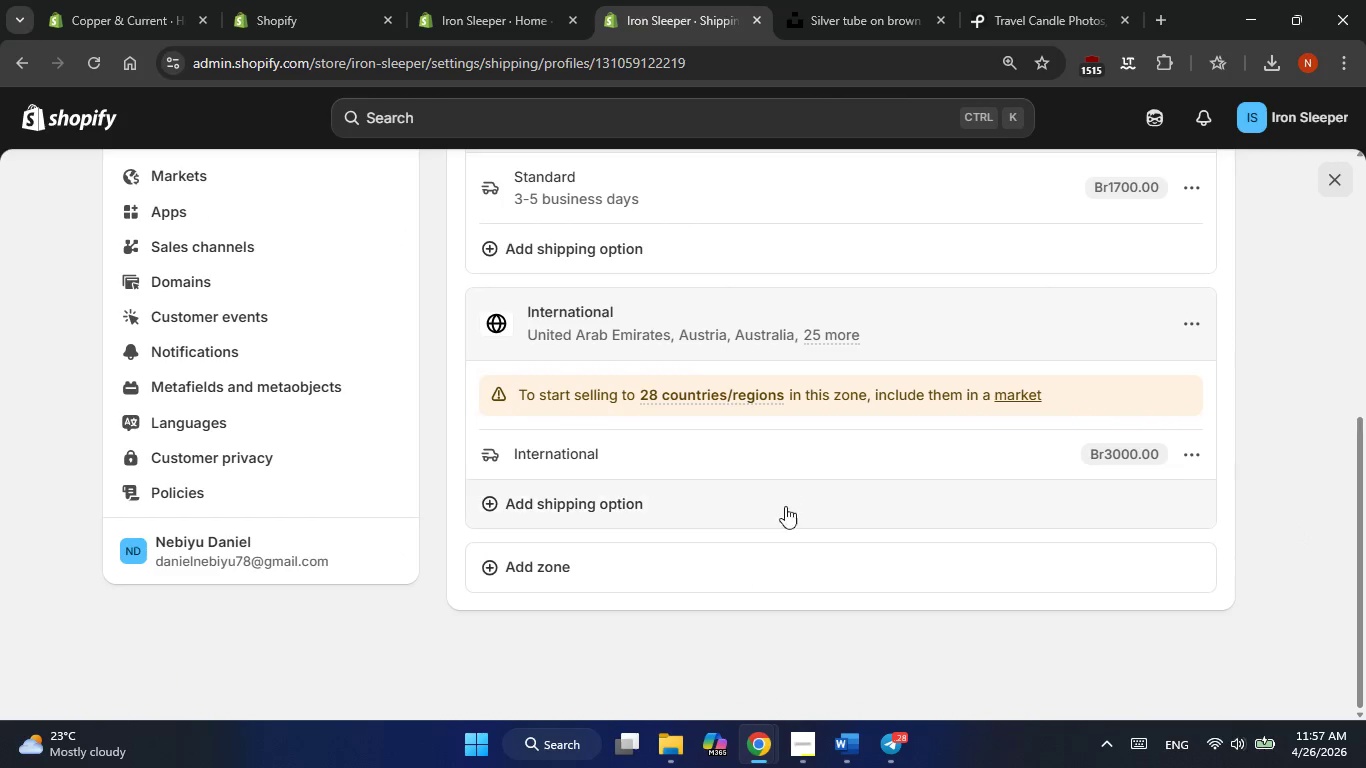 
scroll: coordinate [797, 541], scroll_direction: up, amount: 1.0
 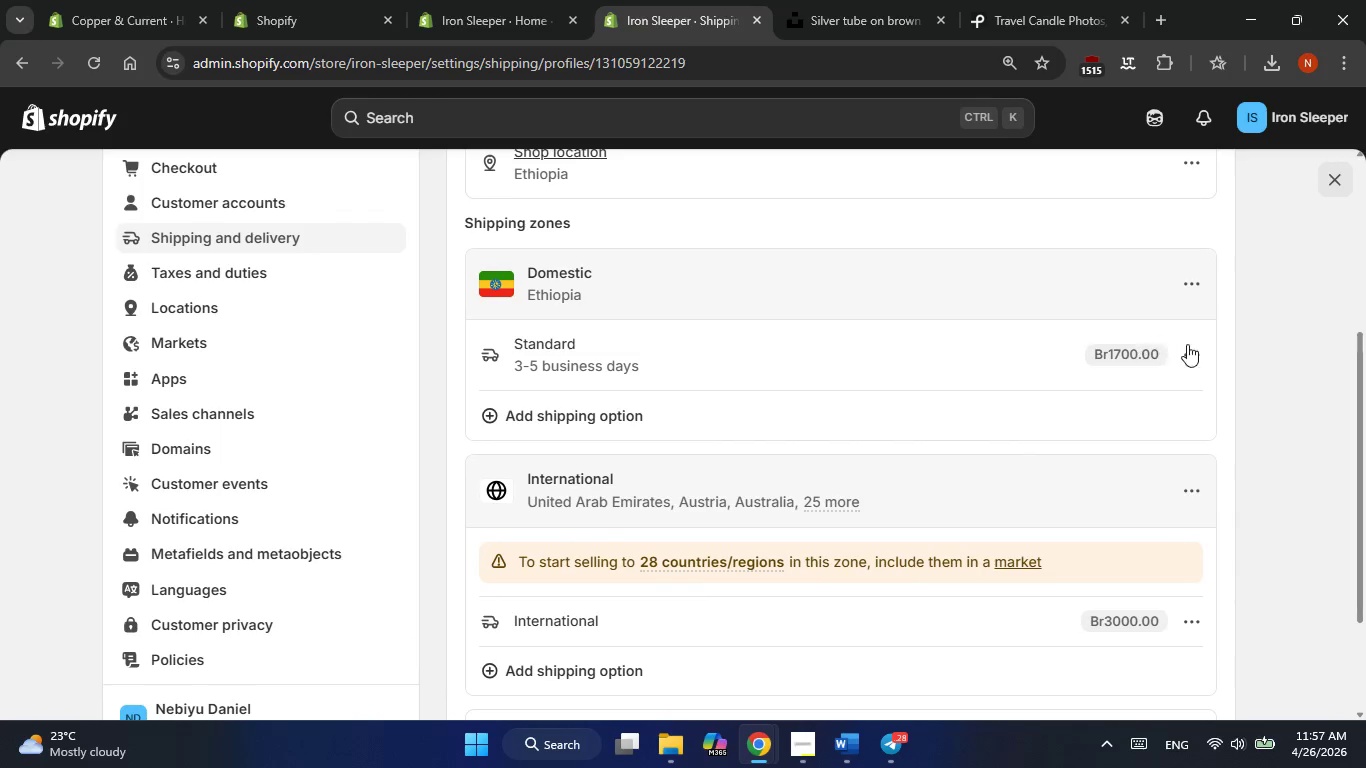 
left_click([1186, 355])
 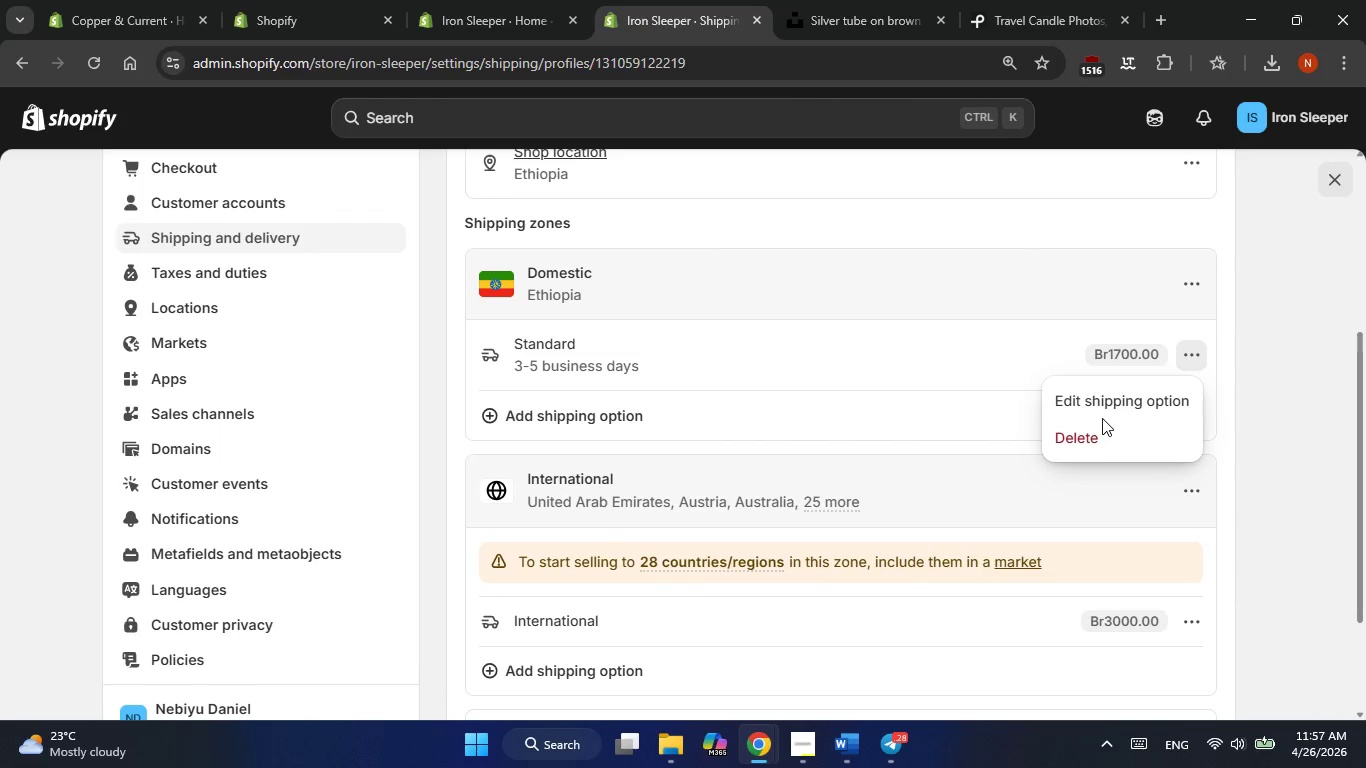 
double_click([1102, 409])
 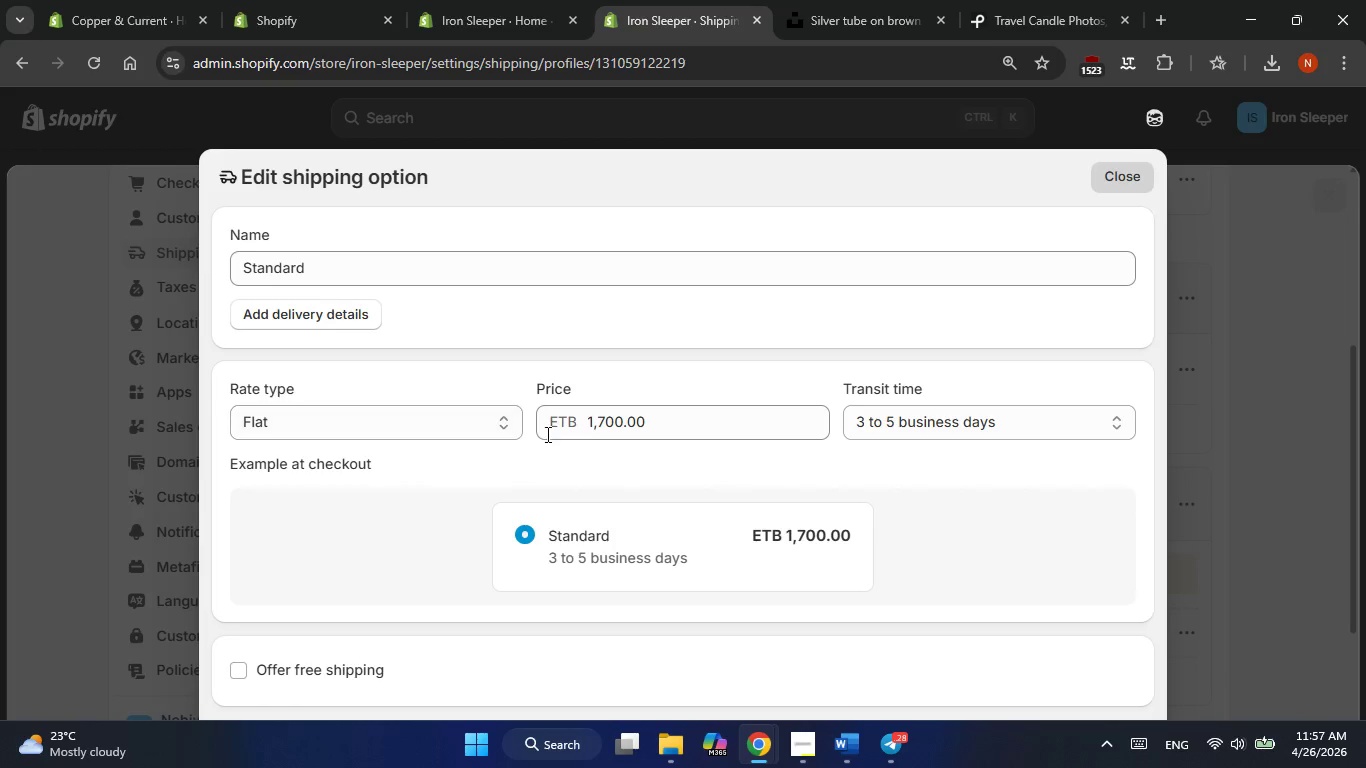 
wait(5.48)
 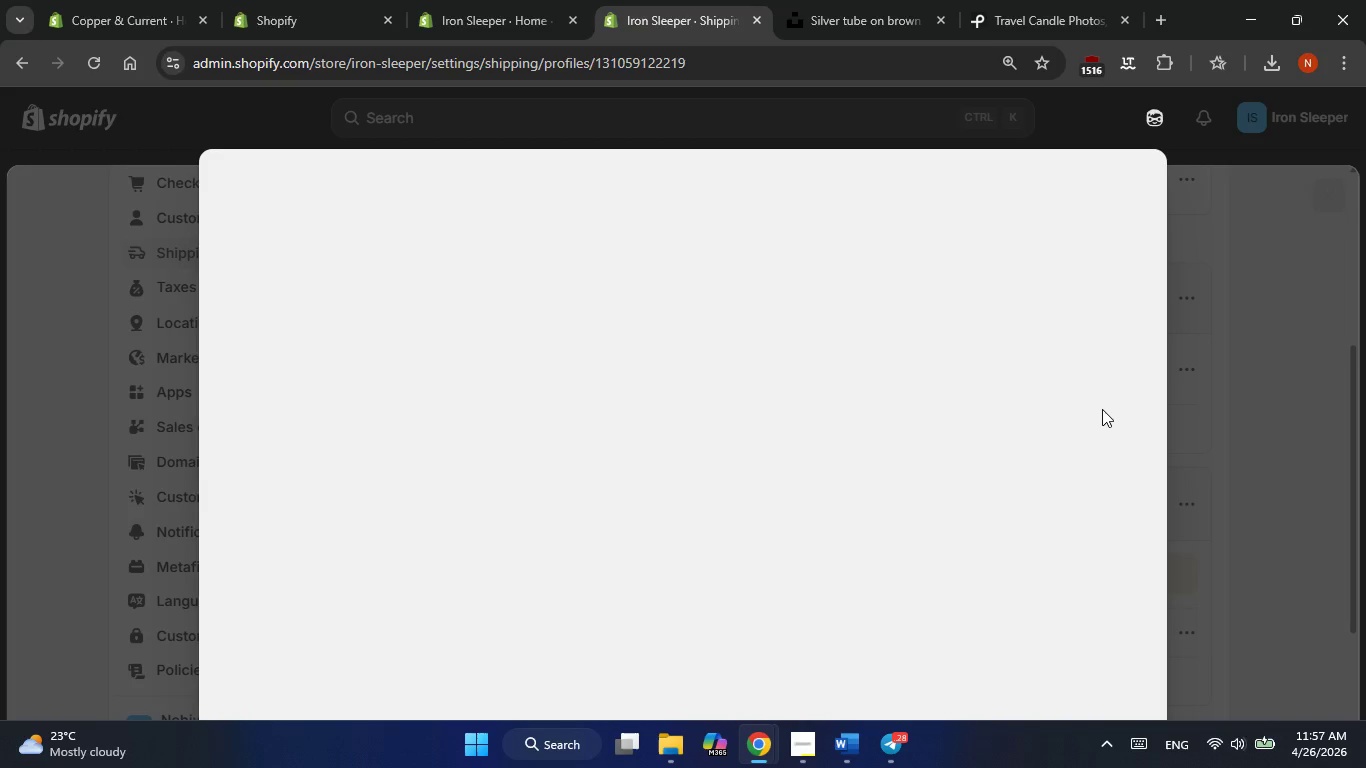 
left_click_drag(start_coordinate=[620, 419], to_coordinate=[590, 418])
 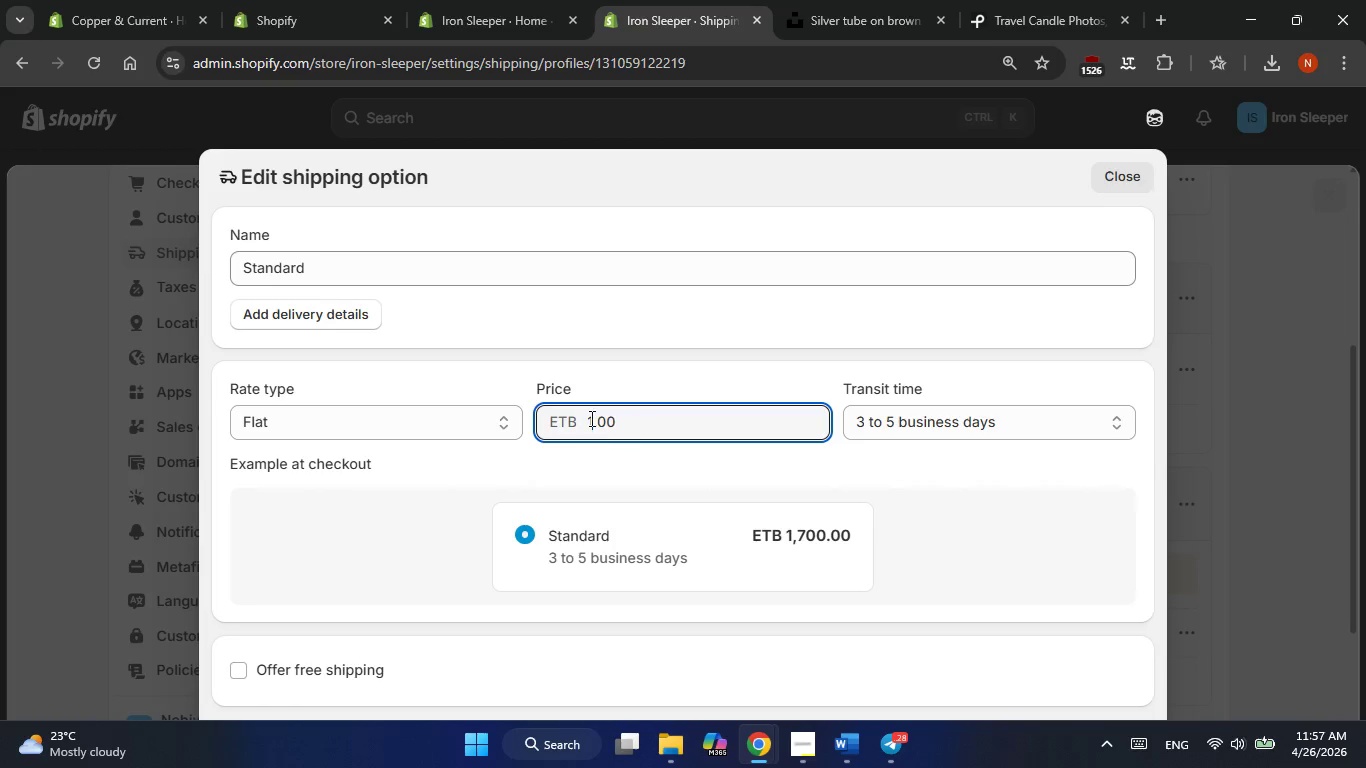 
key(Numpad1)
 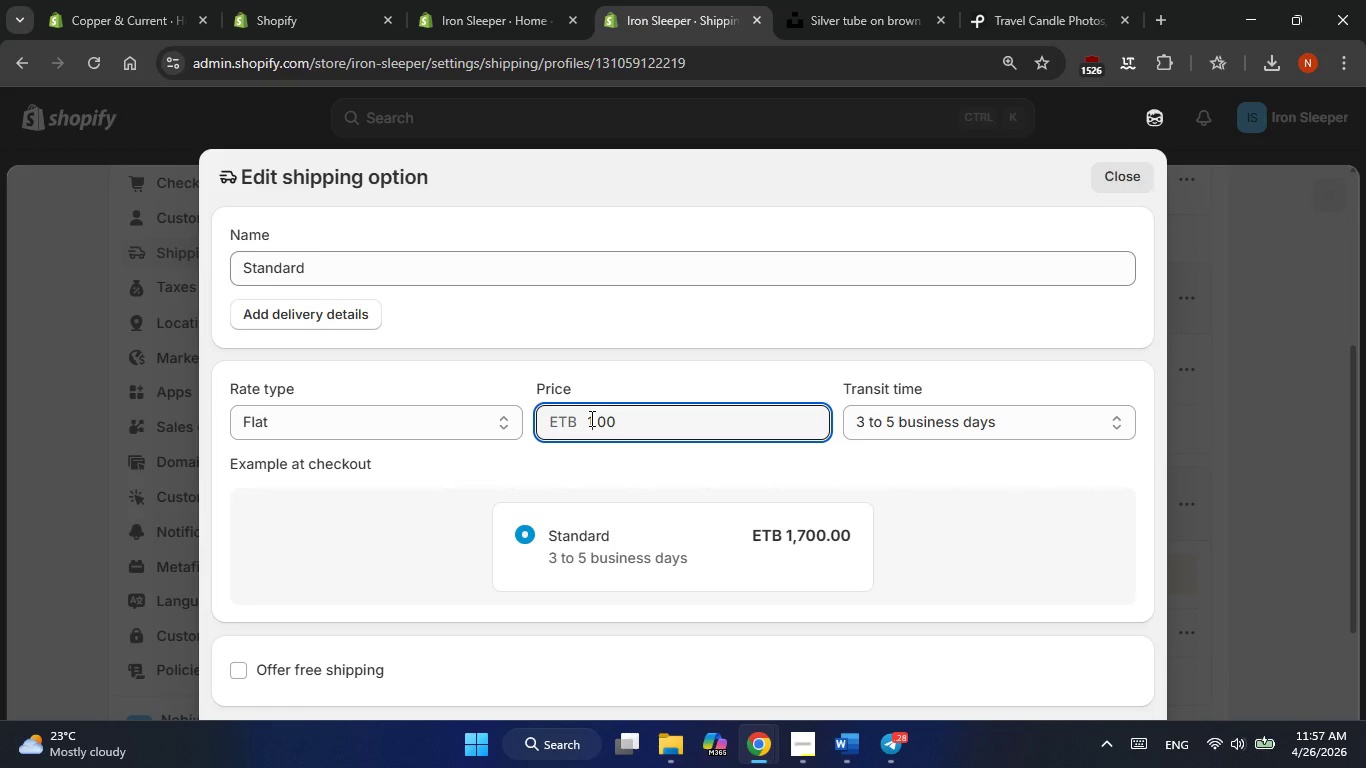 
key(Backspace)
 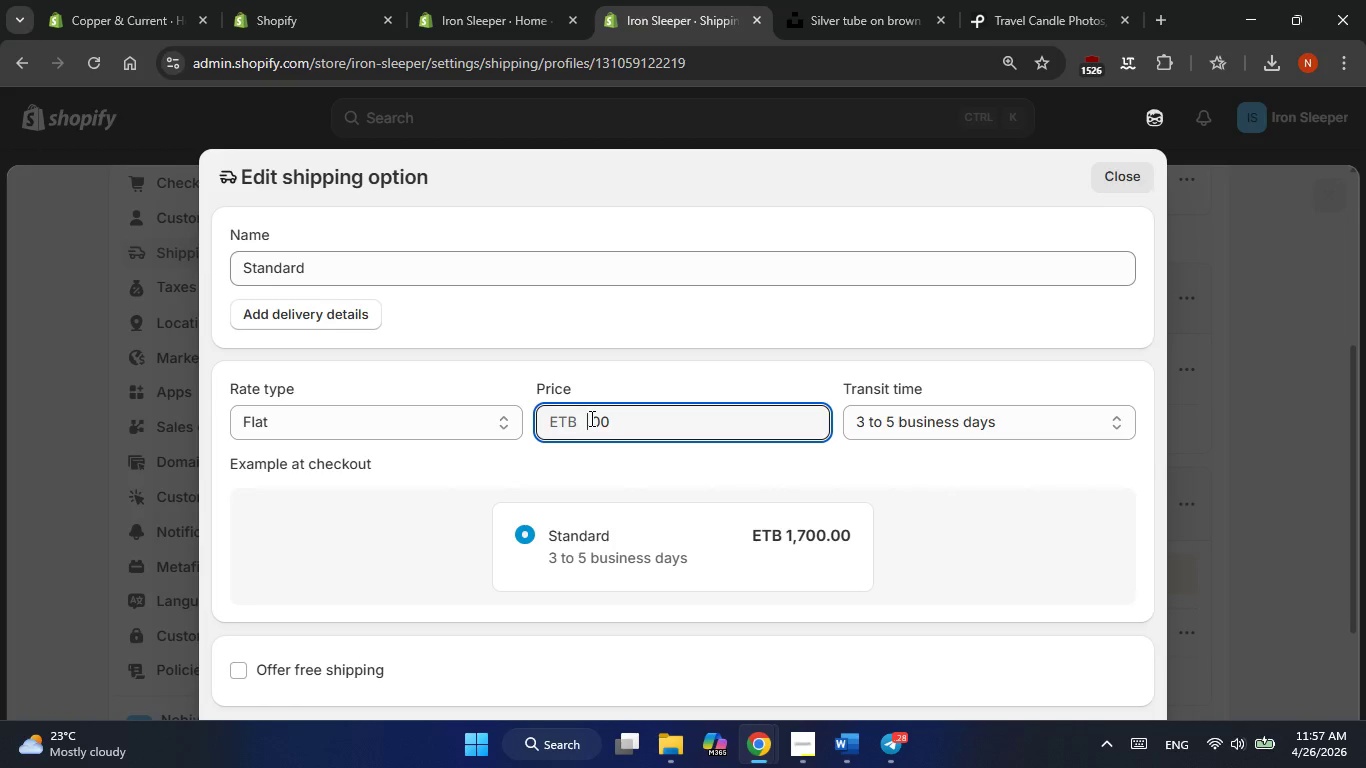 
key(Numpad5)
 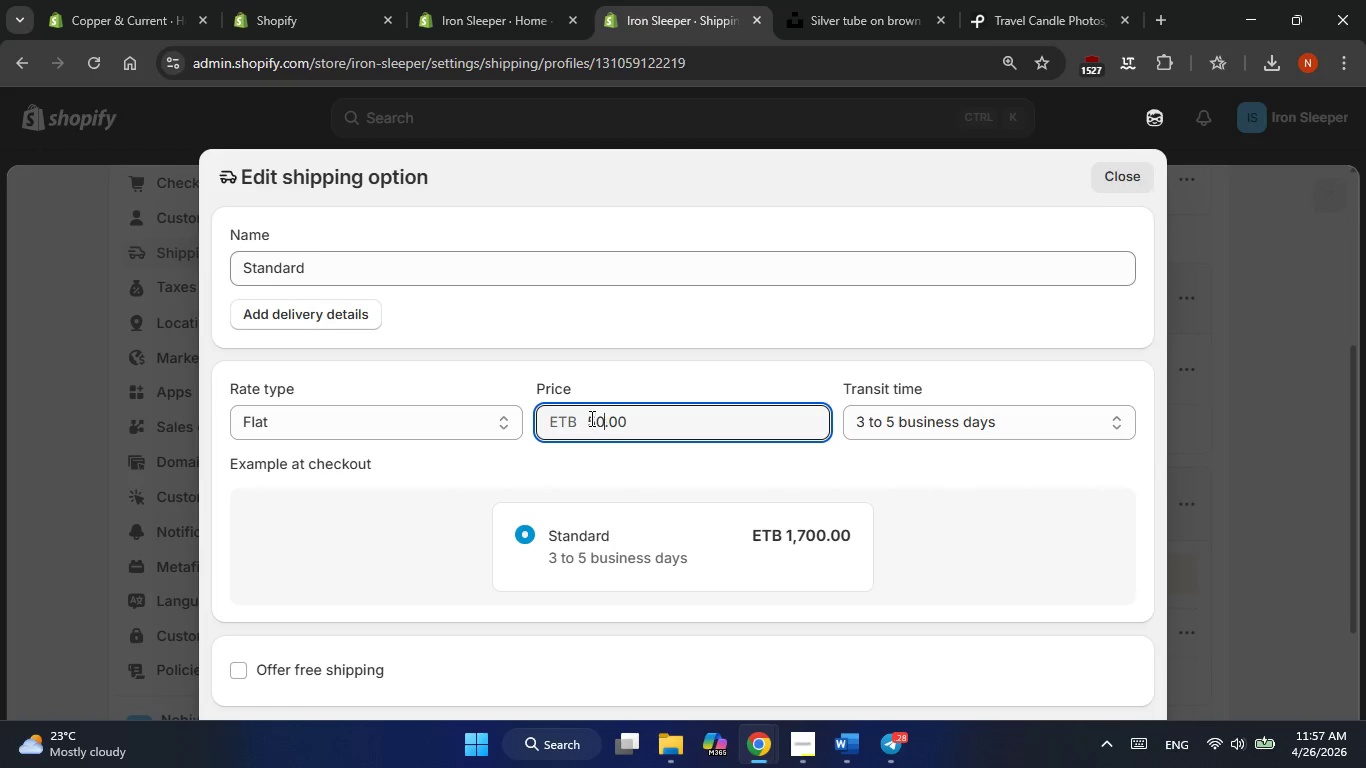 
key(Numpad0)
 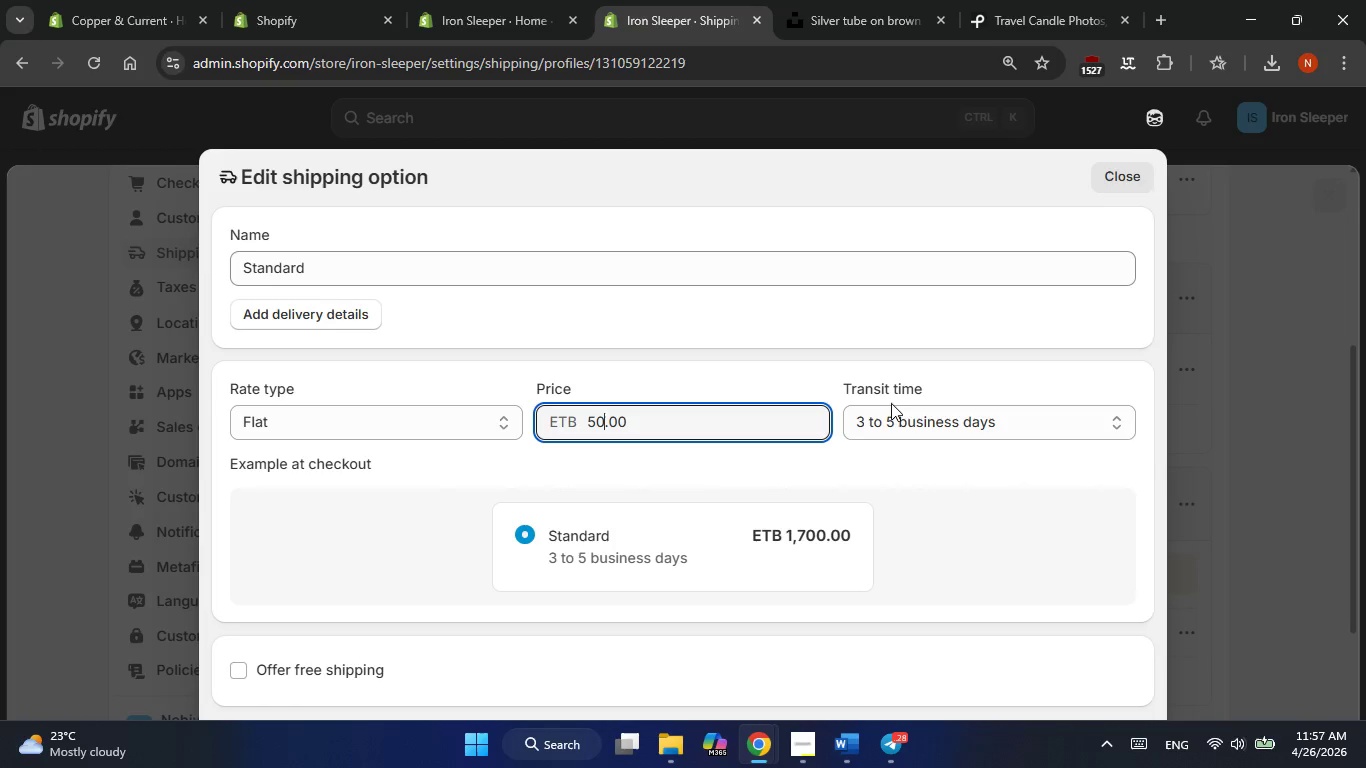 
left_click([892, 416])
 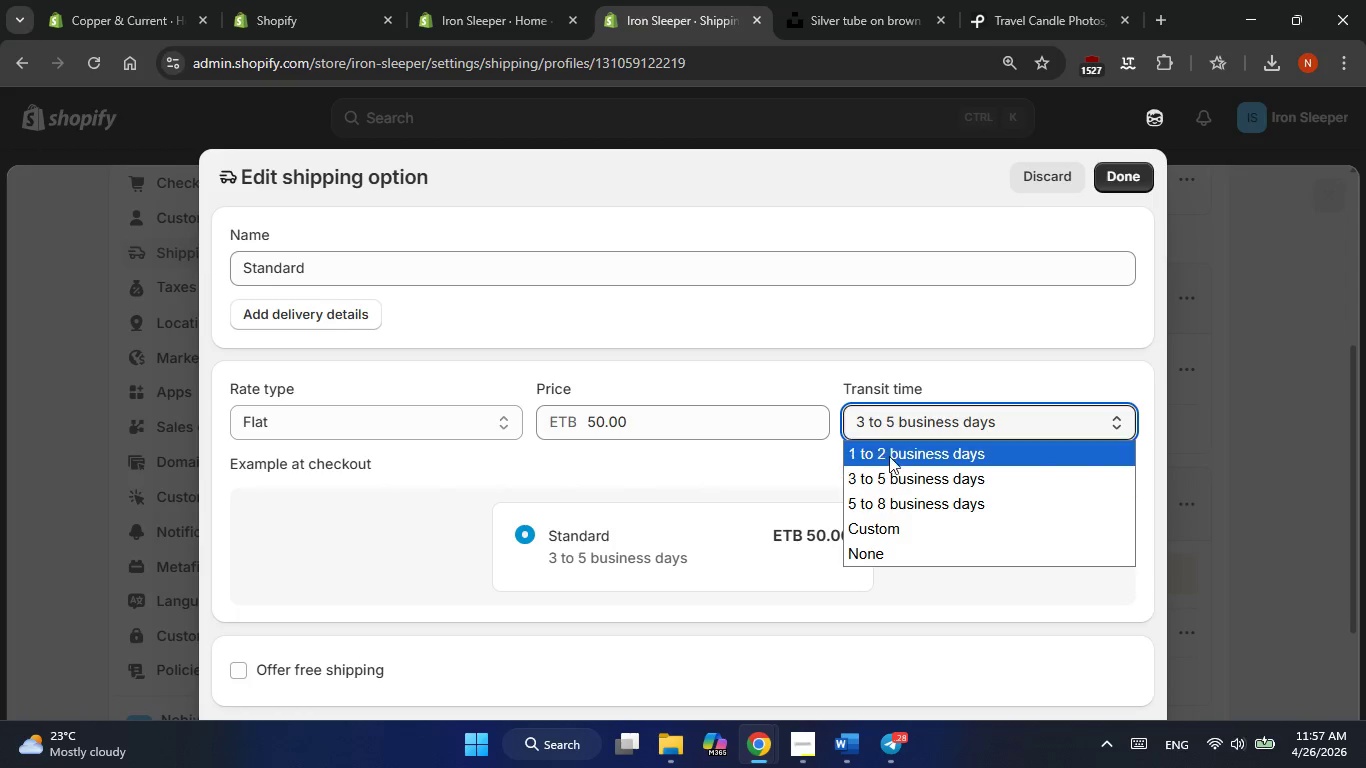 
left_click([889, 457])
 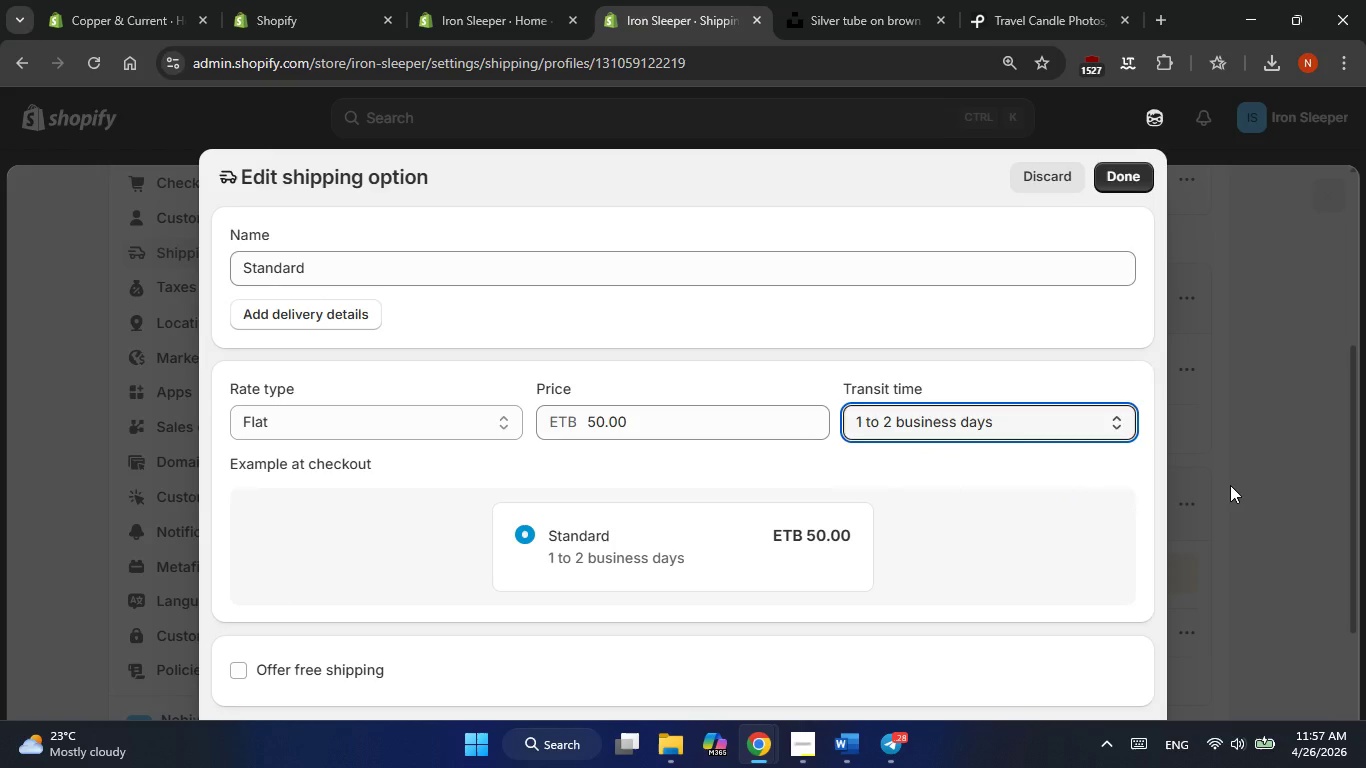 
left_click([1230, 485])
 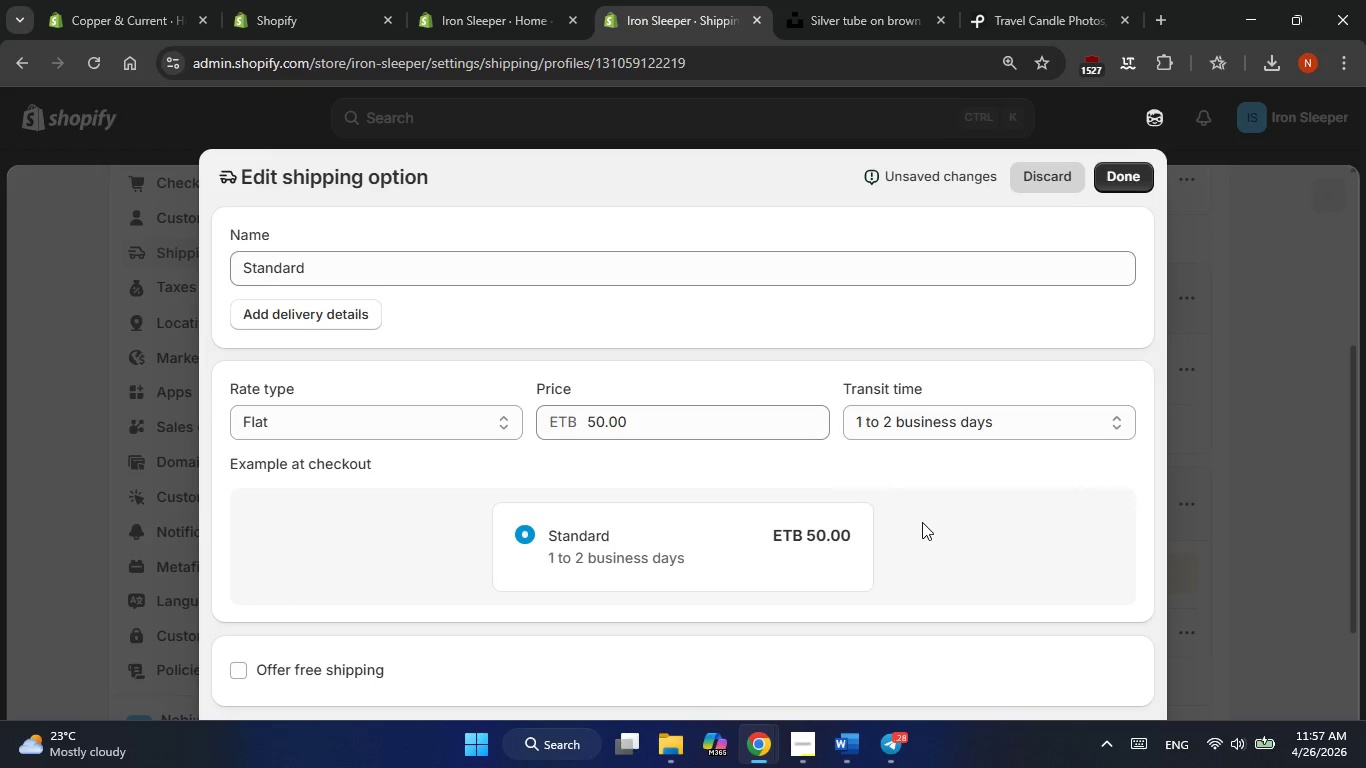 
scroll: coordinate [922, 522], scroll_direction: none, amount: 0.0
 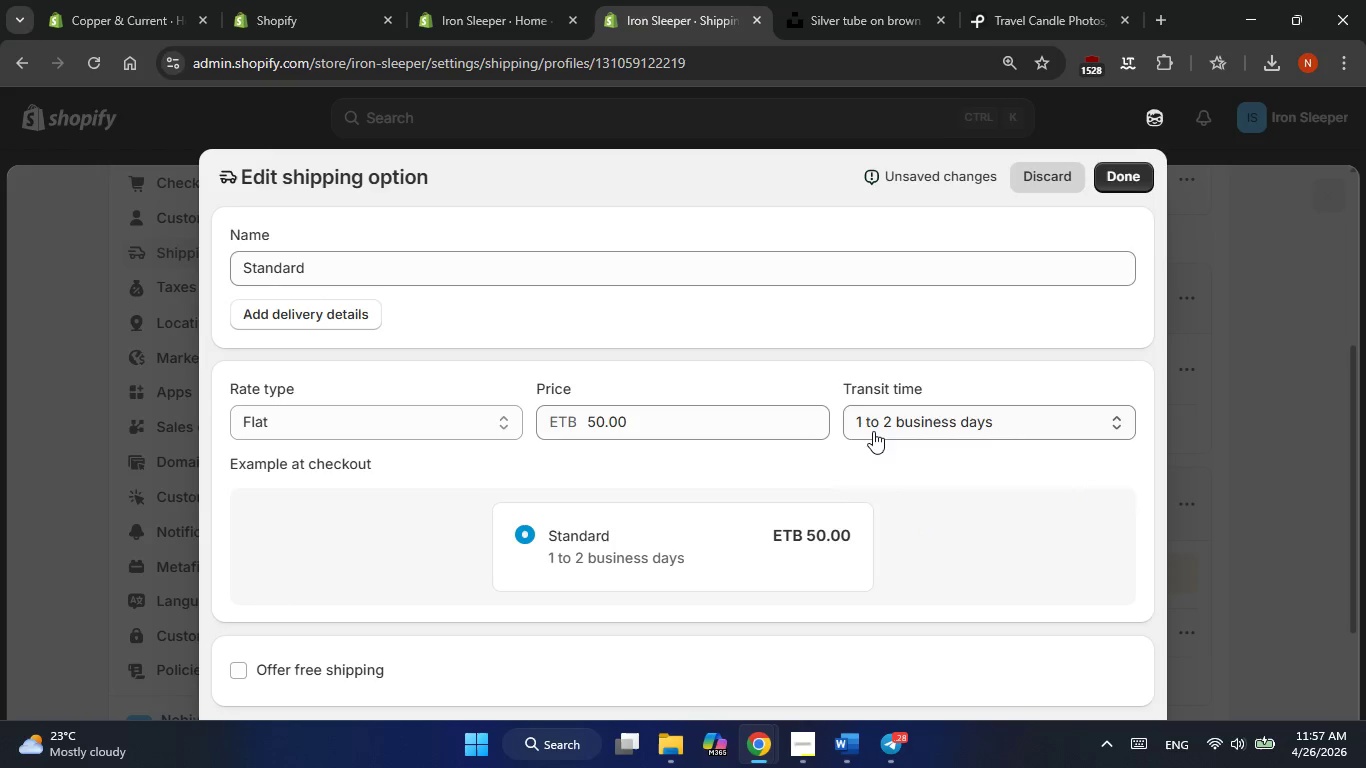 
left_click([873, 431])
 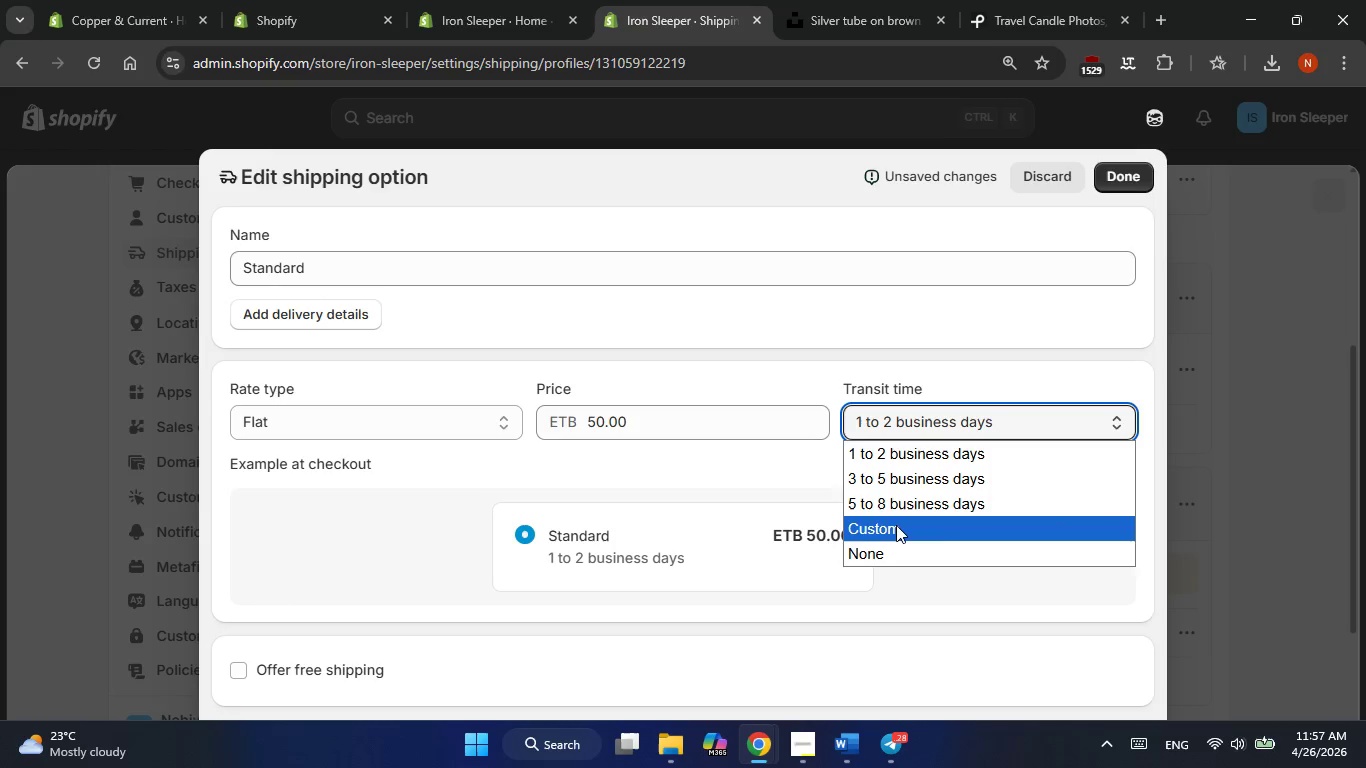 
left_click([896, 527])
 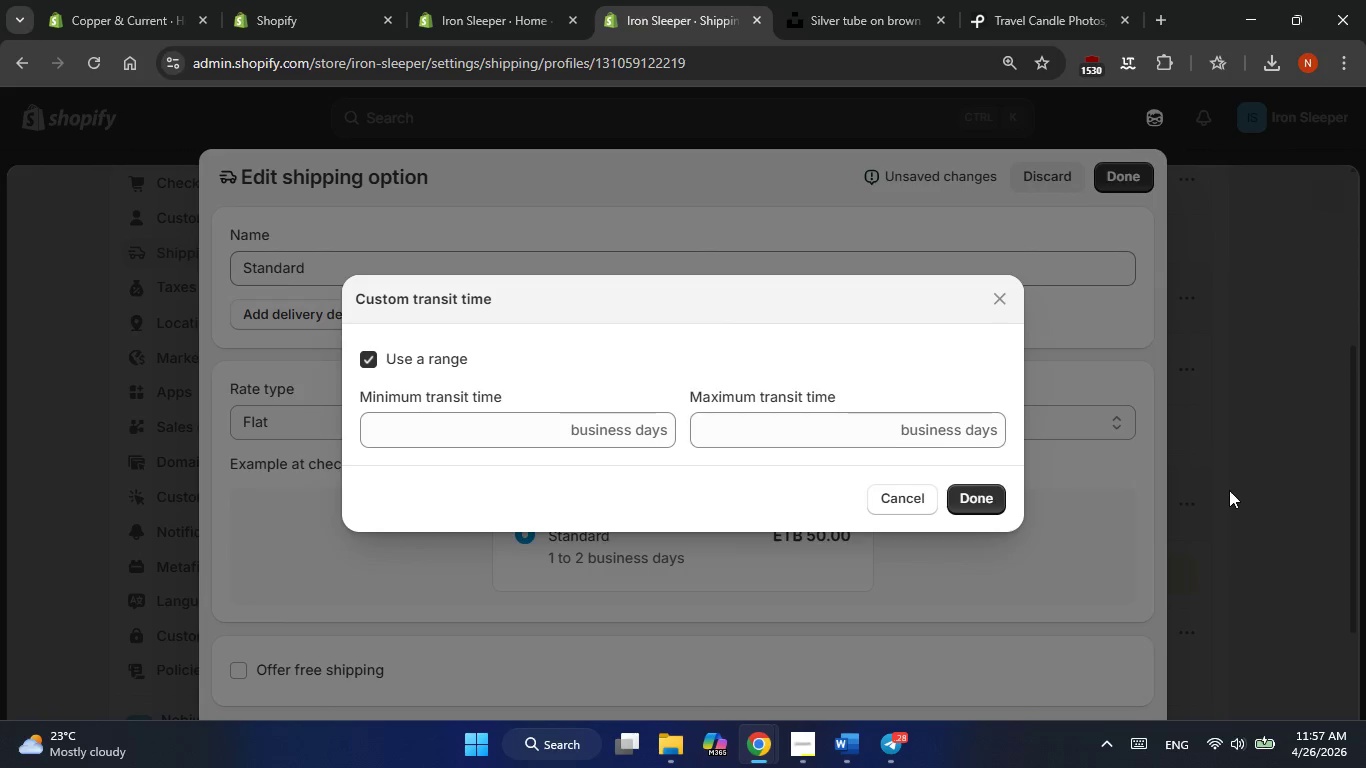 
left_click([895, 505])
 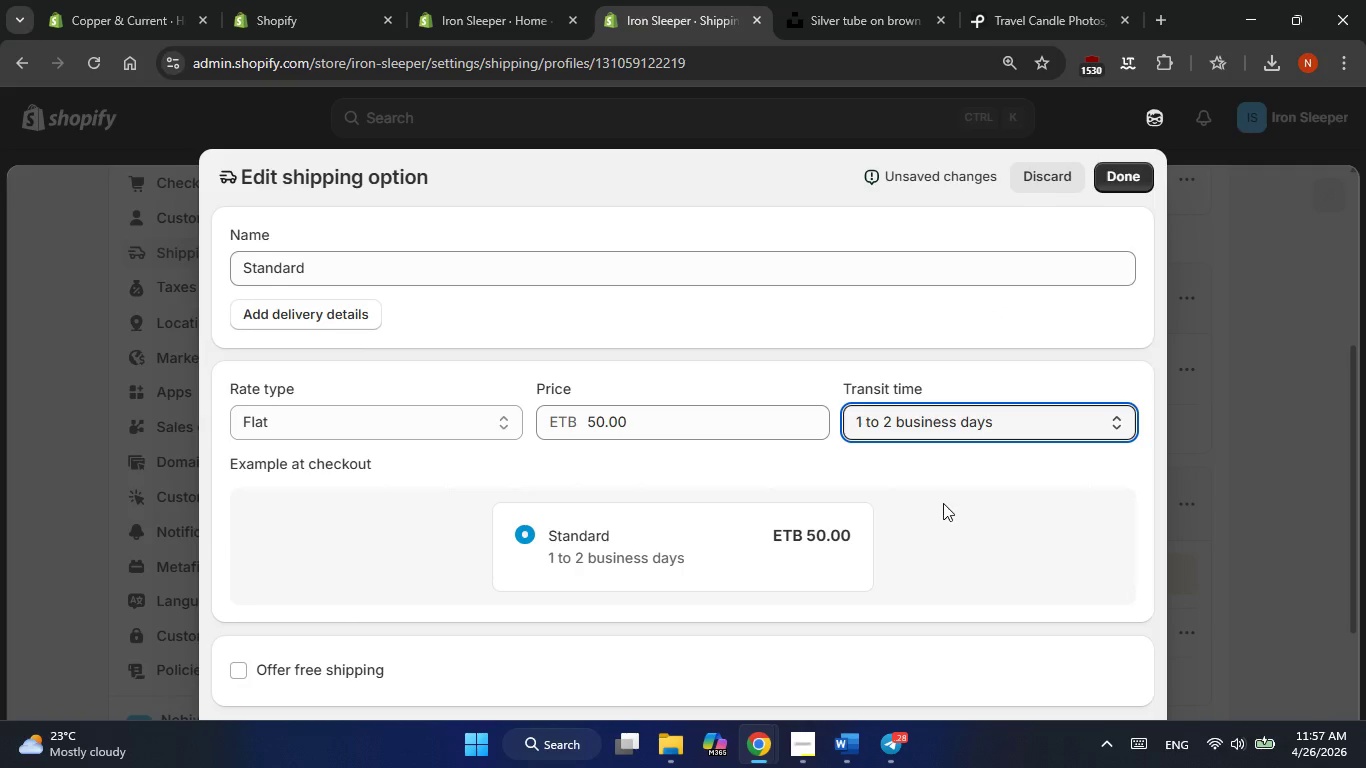 
scroll: coordinate [944, 514], scroll_direction: down, amount: 2.0
 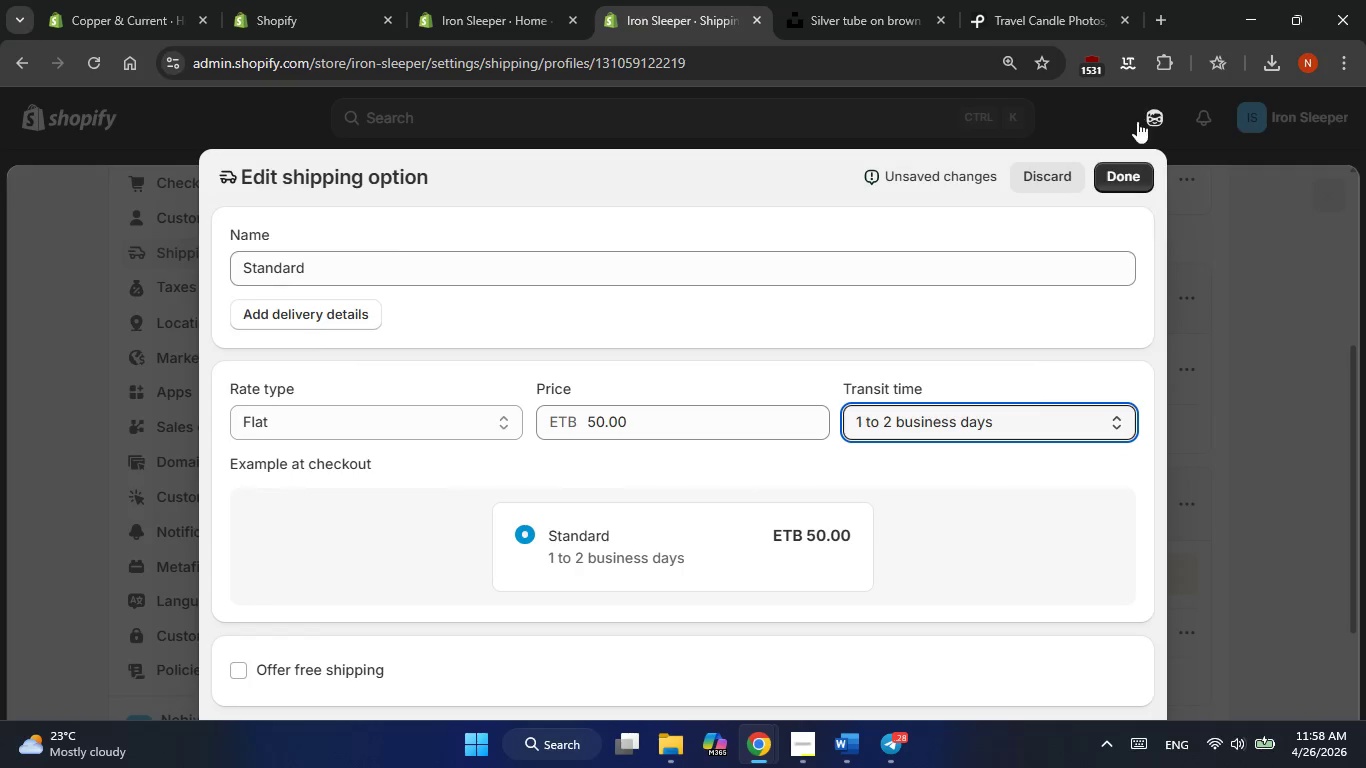 
left_click([1129, 176])
 